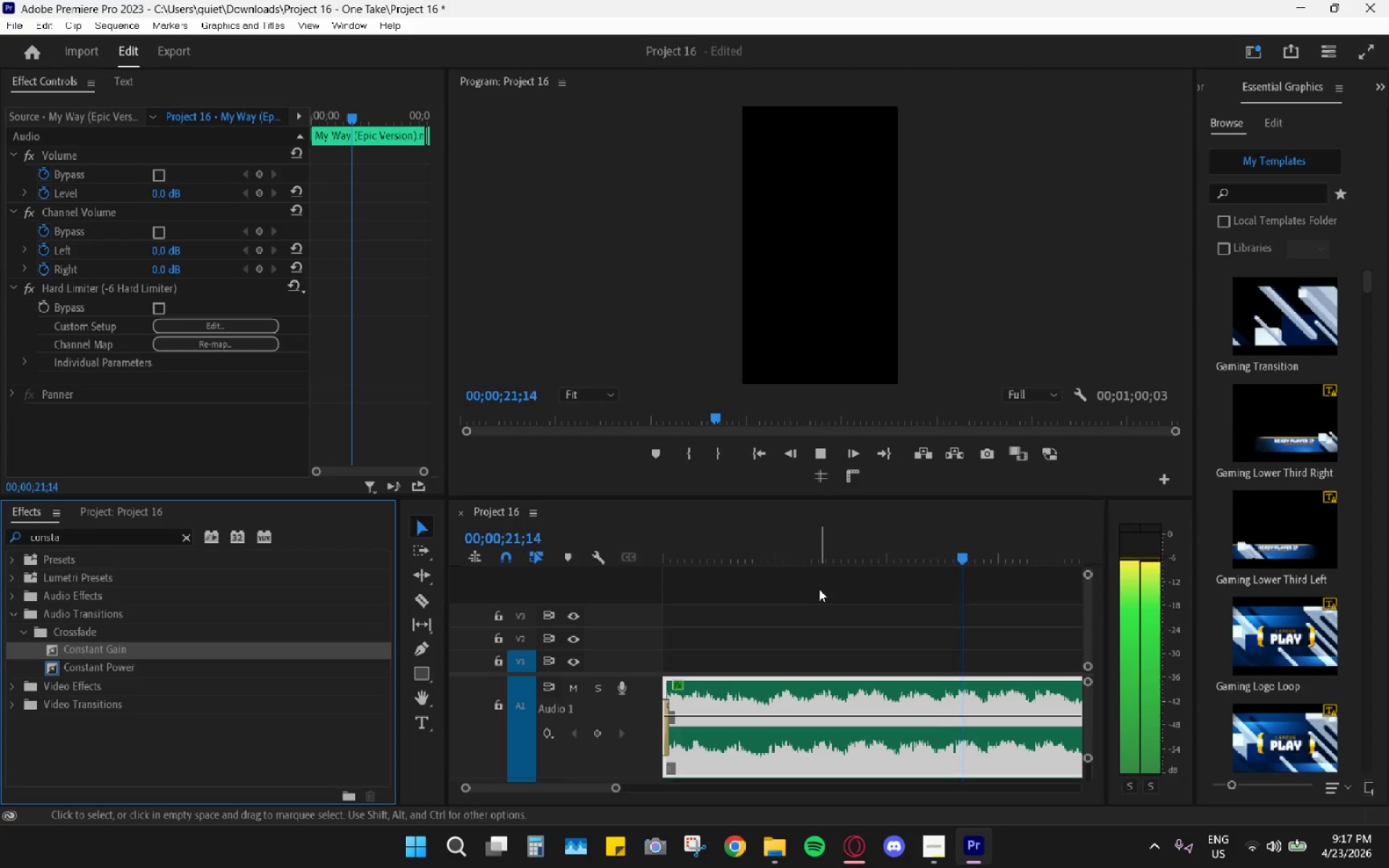 
wait(8.01)
 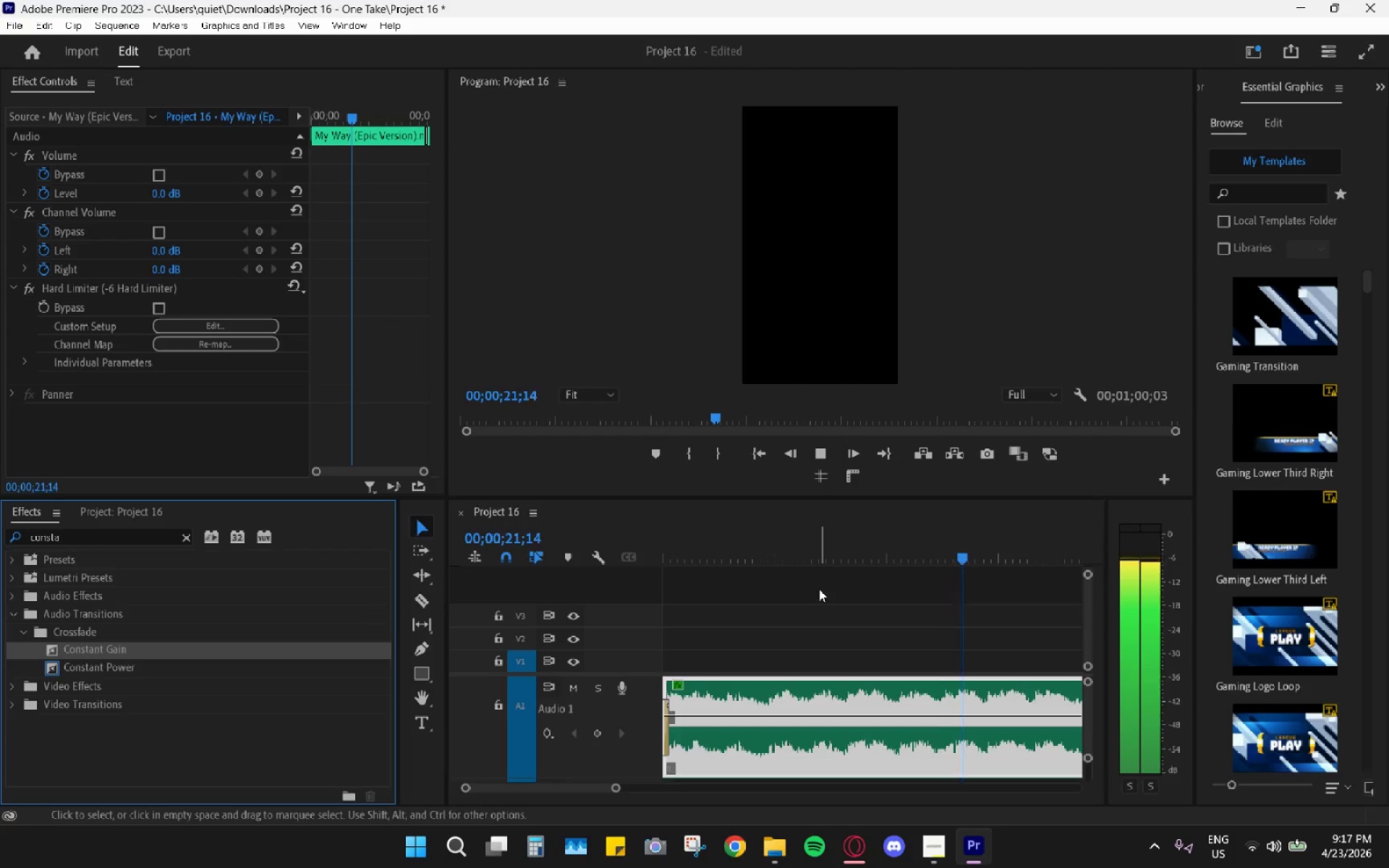 
scroll: coordinate [944, 645], scroll_direction: down, amount: 3.0
 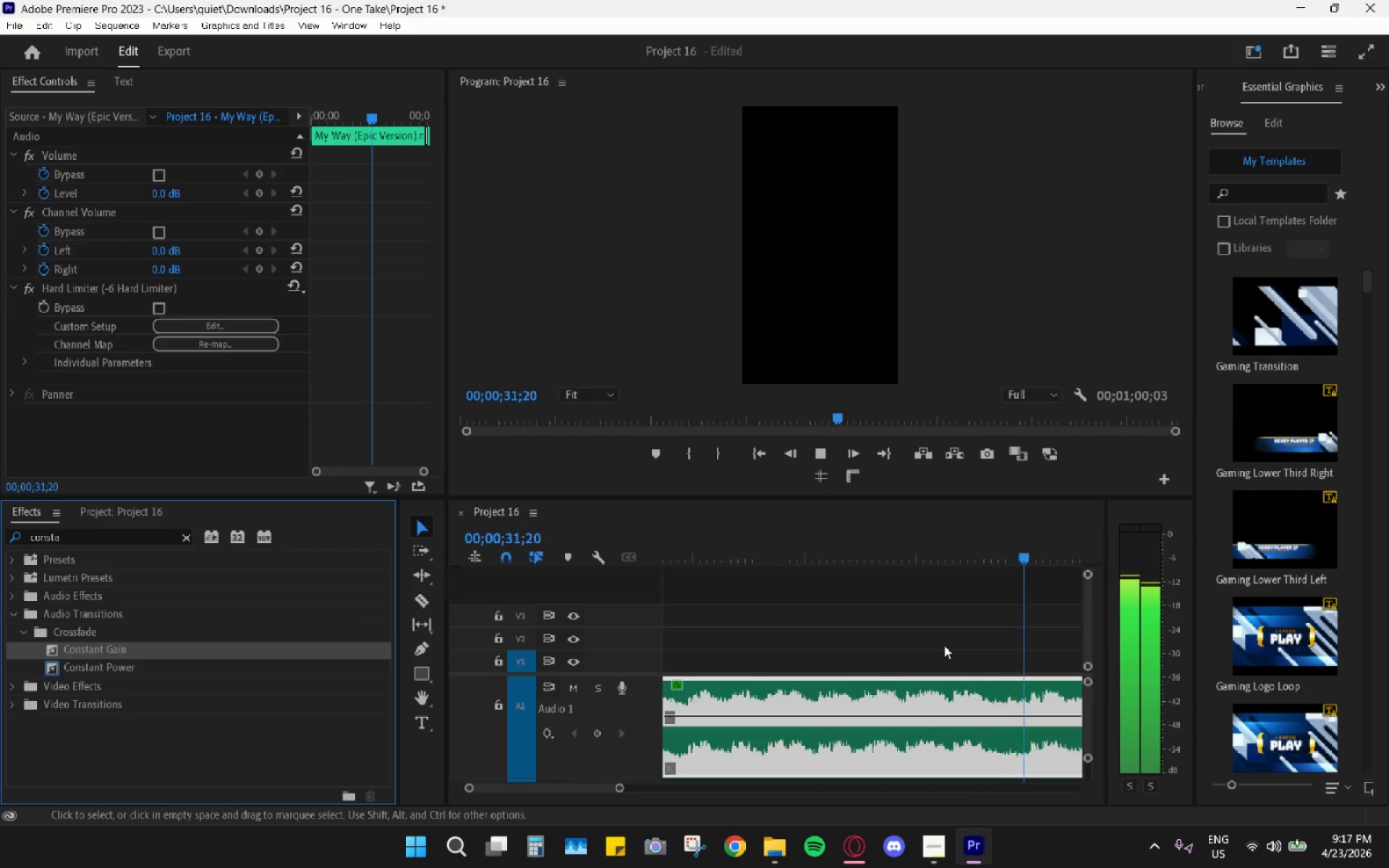 
wait(6.39)
 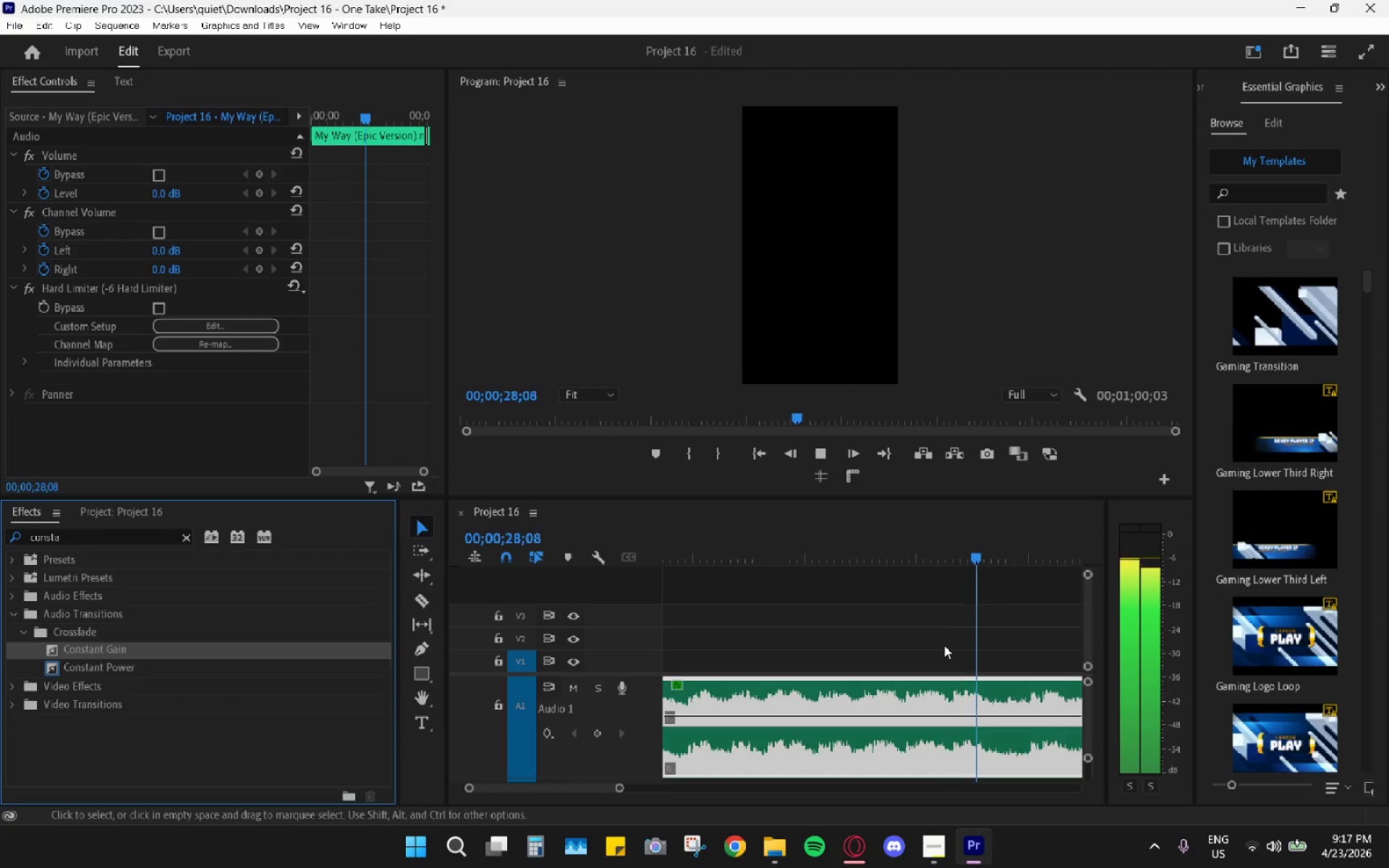 
scroll: coordinate [943, 652], scroll_direction: down, amount: 11.0
 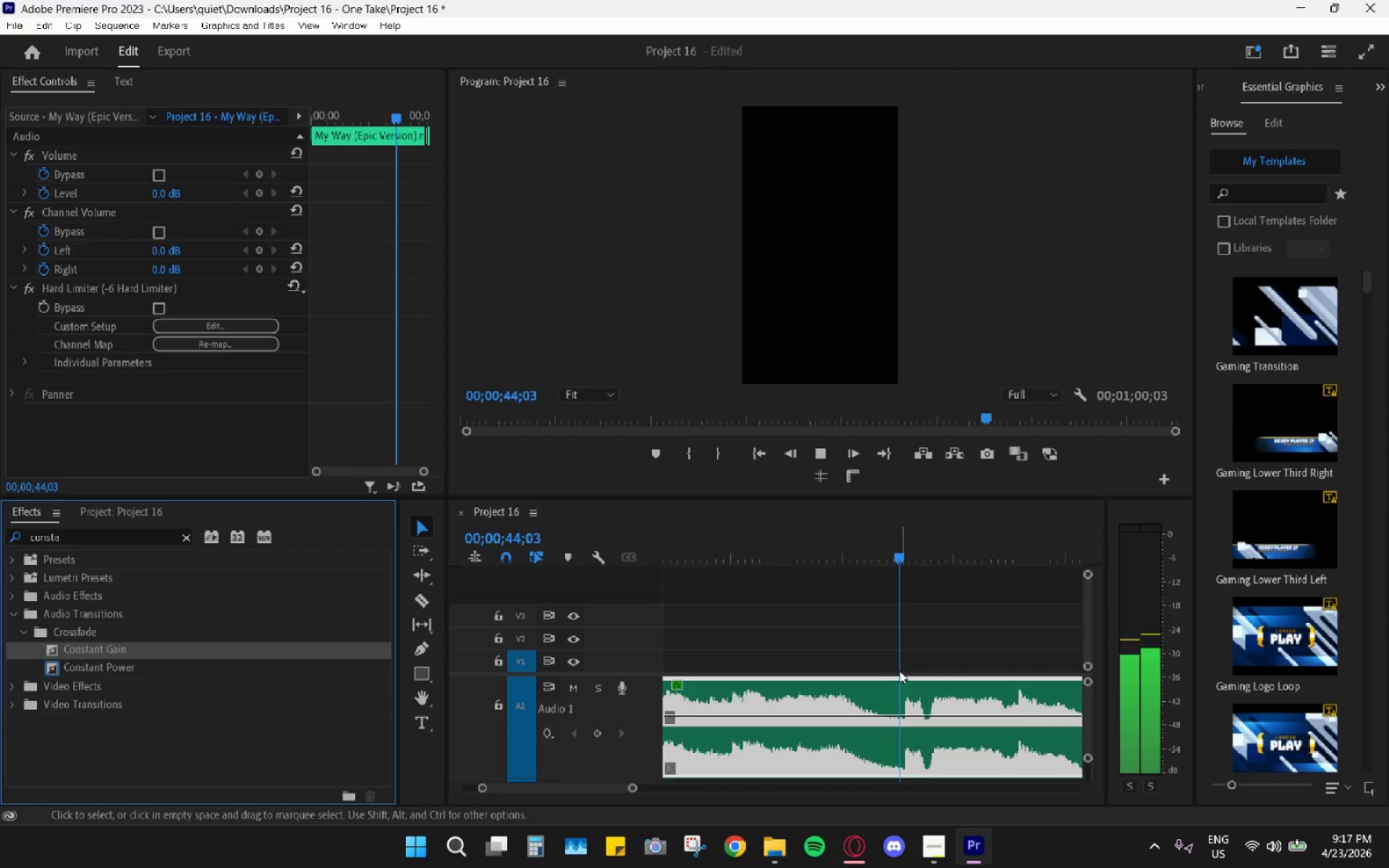 
wait(14.51)
 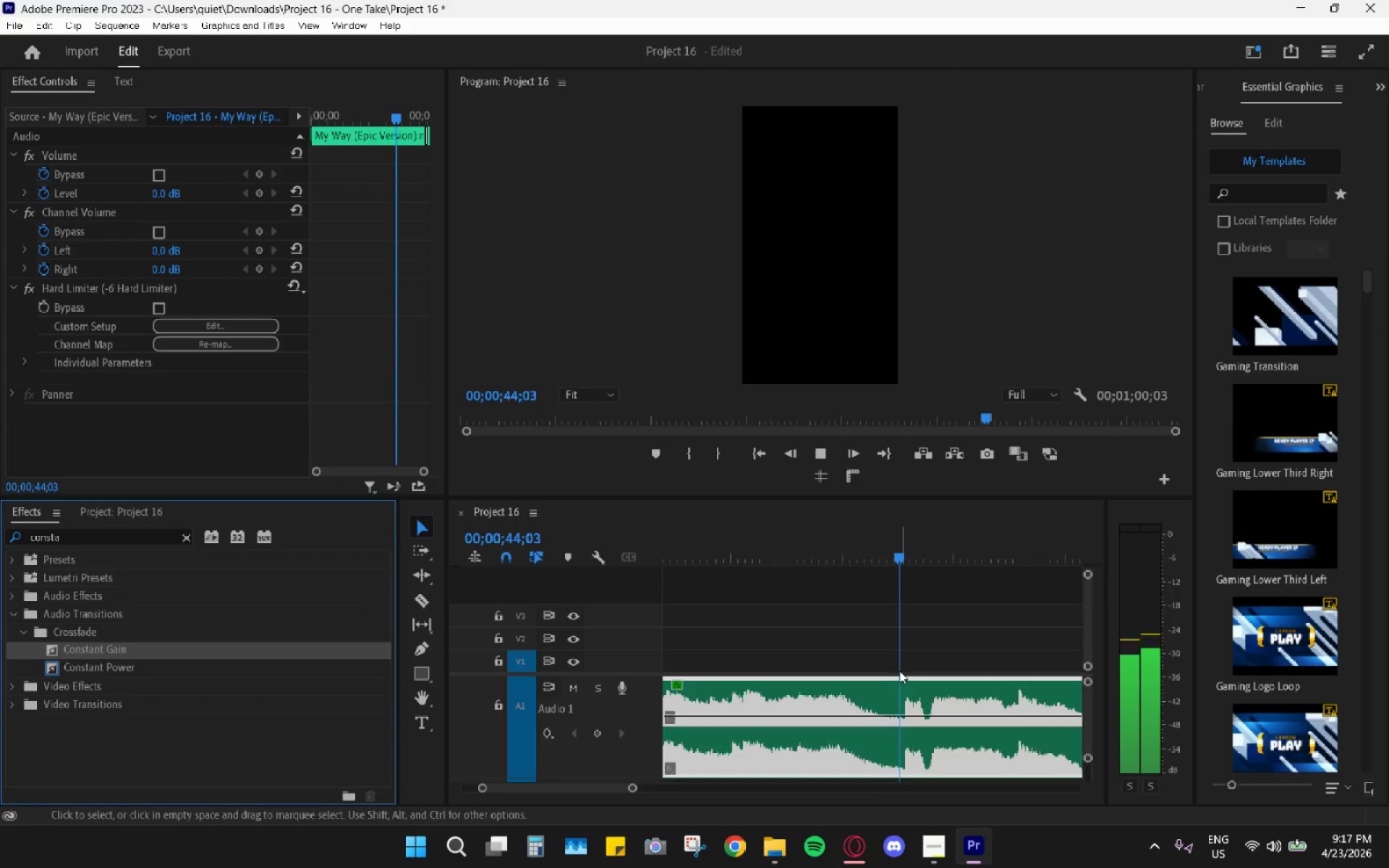 
scroll: coordinate [973, 698], scroll_direction: down, amount: 3.0
 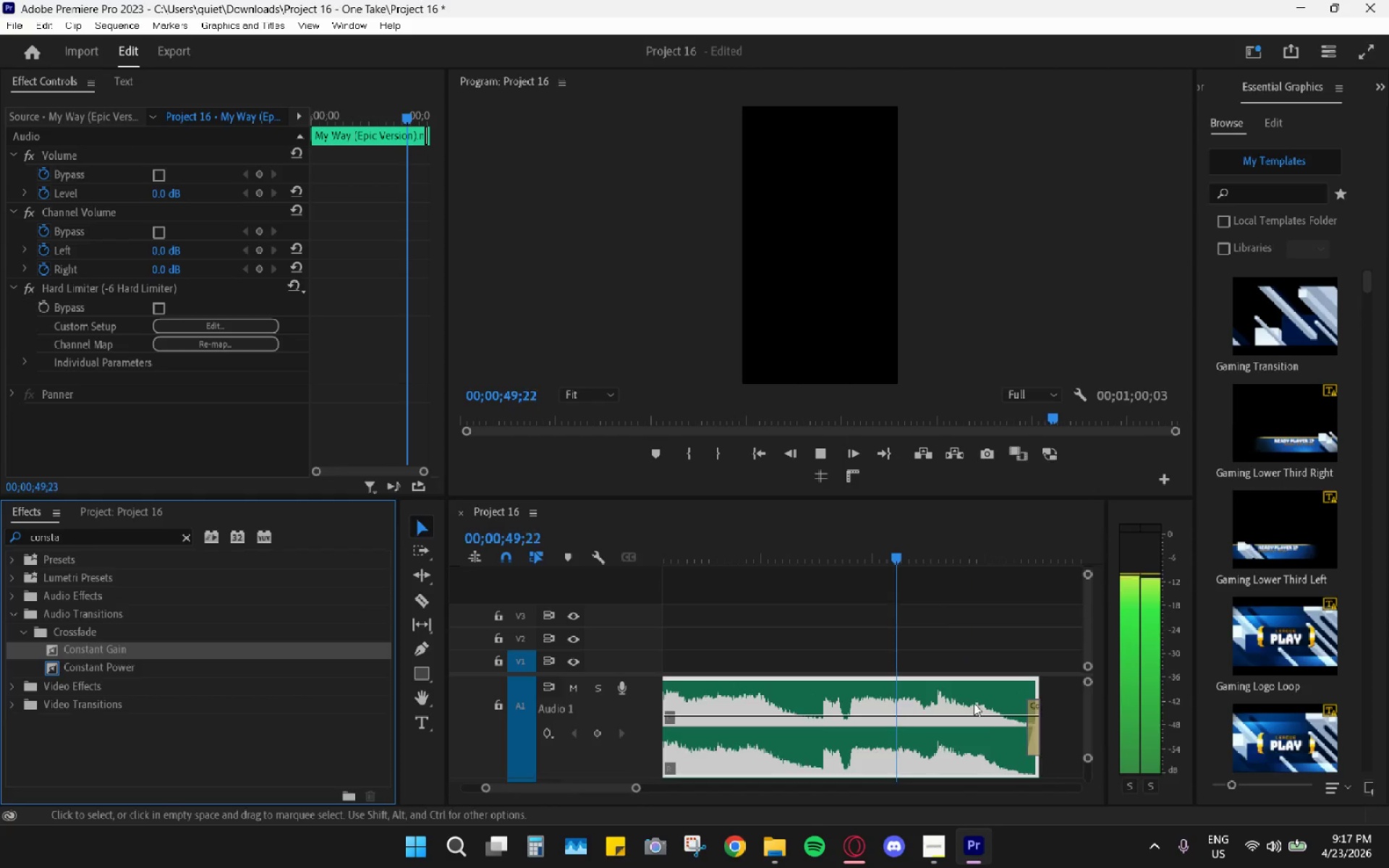 
hold_key(key=AltLeft, duration=0.78)
scroll: coordinate [1011, 704], scroll_direction: up, amount: 5.0
 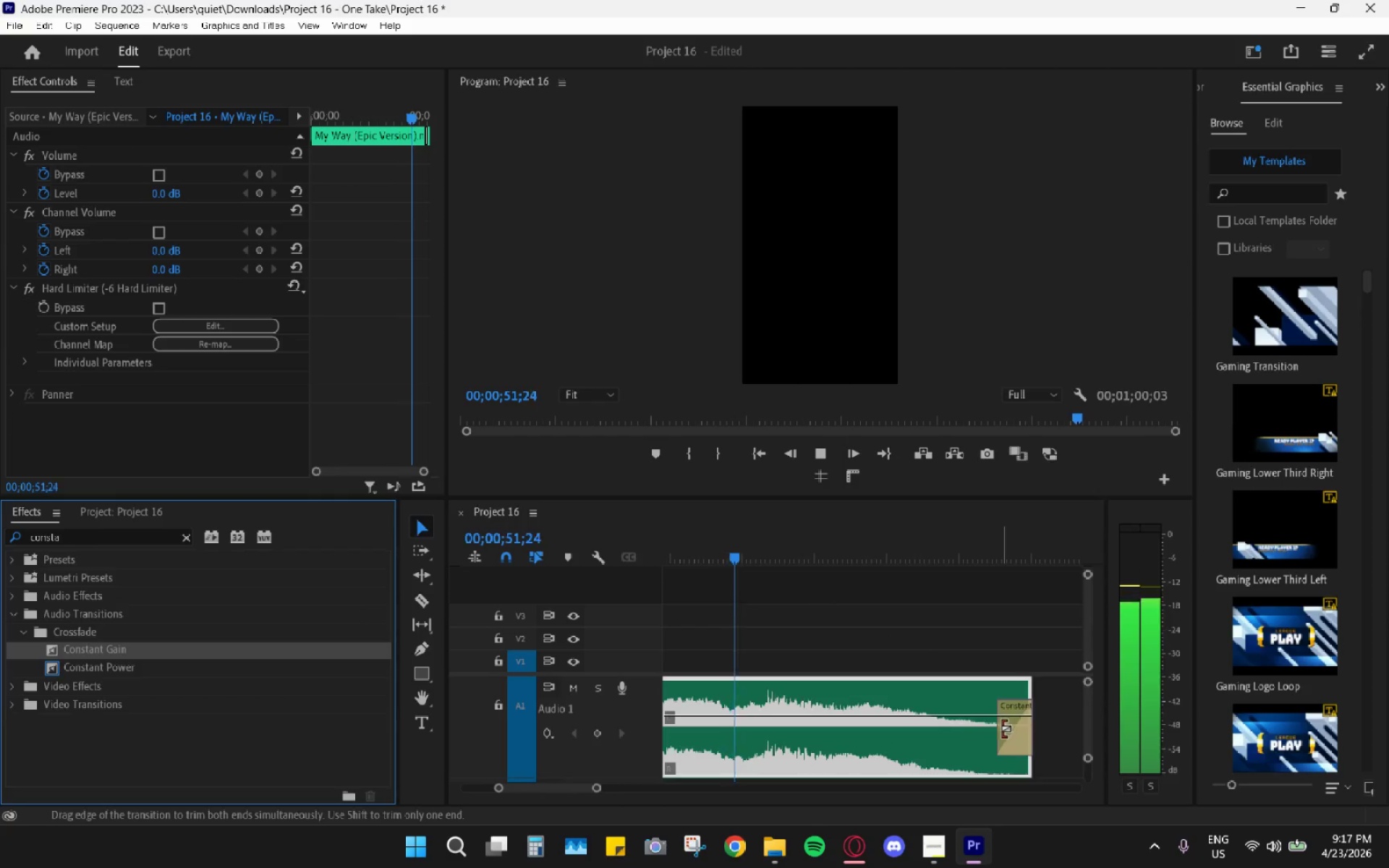 
left_click_drag(start_coordinate=[1000, 731], to_coordinate=[910, 727])
 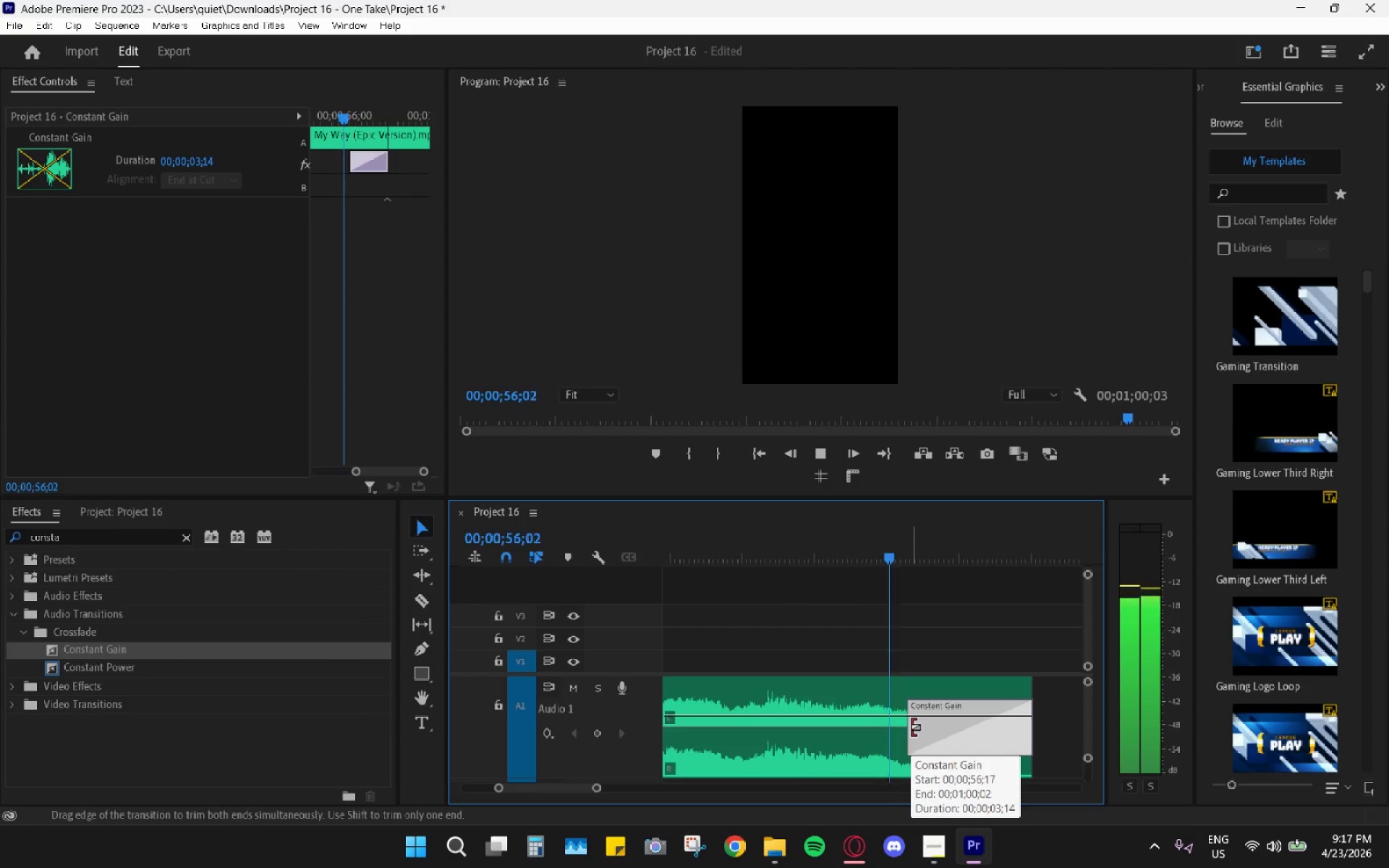 
key(Space)
 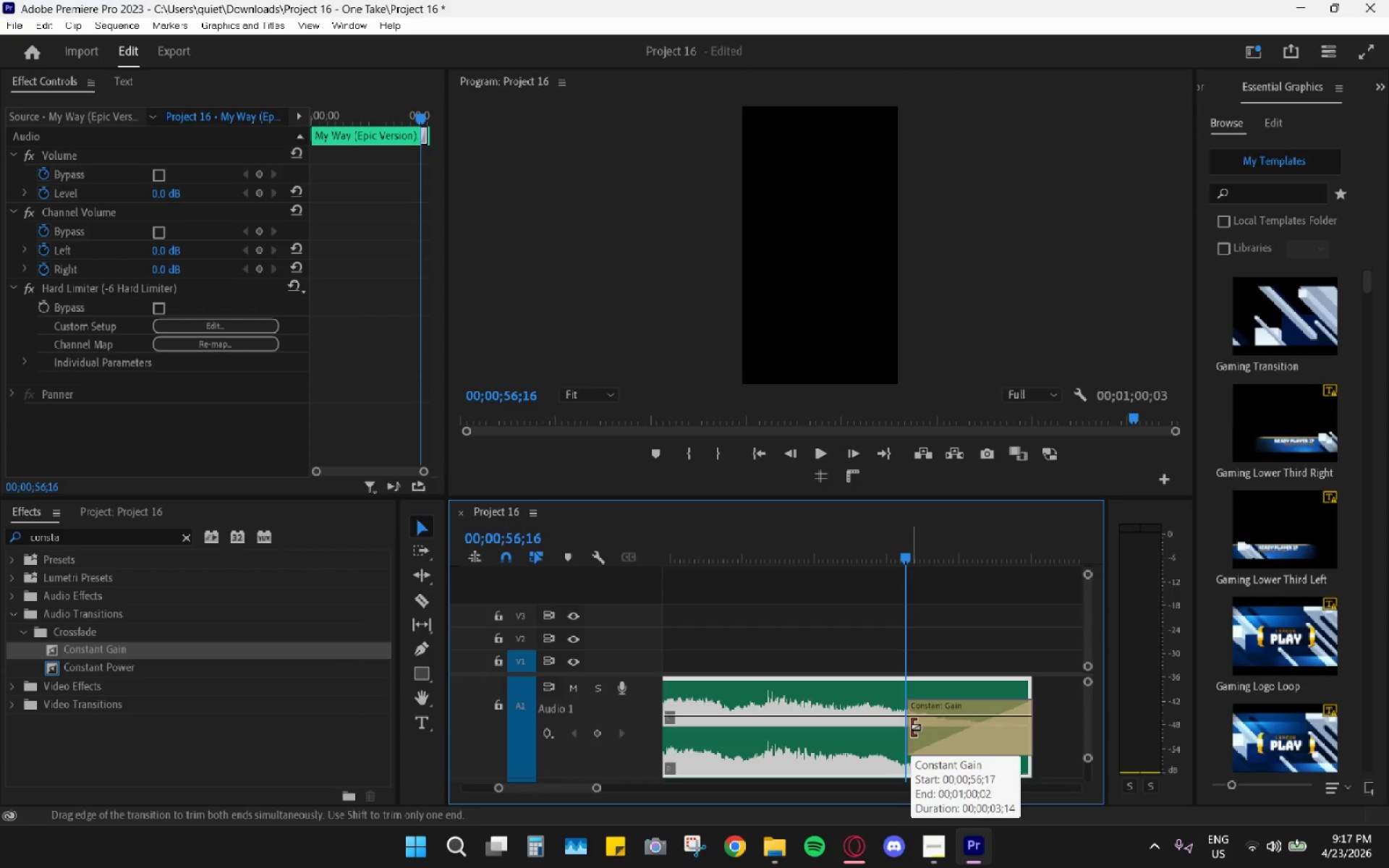 
key(Space)
 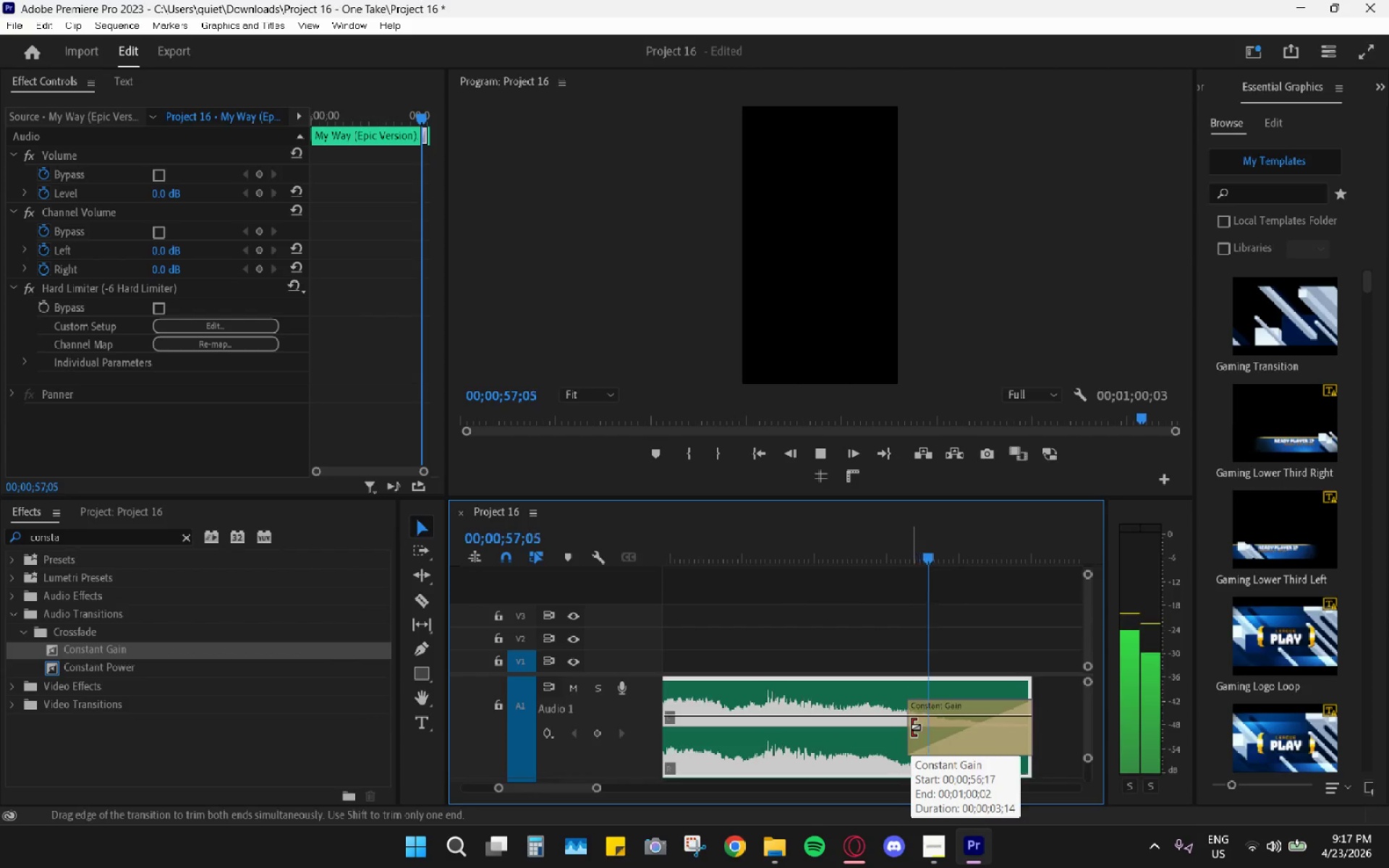 
left_click_drag(start_coordinate=[910, 727], to_coordinate=[860, 724])
 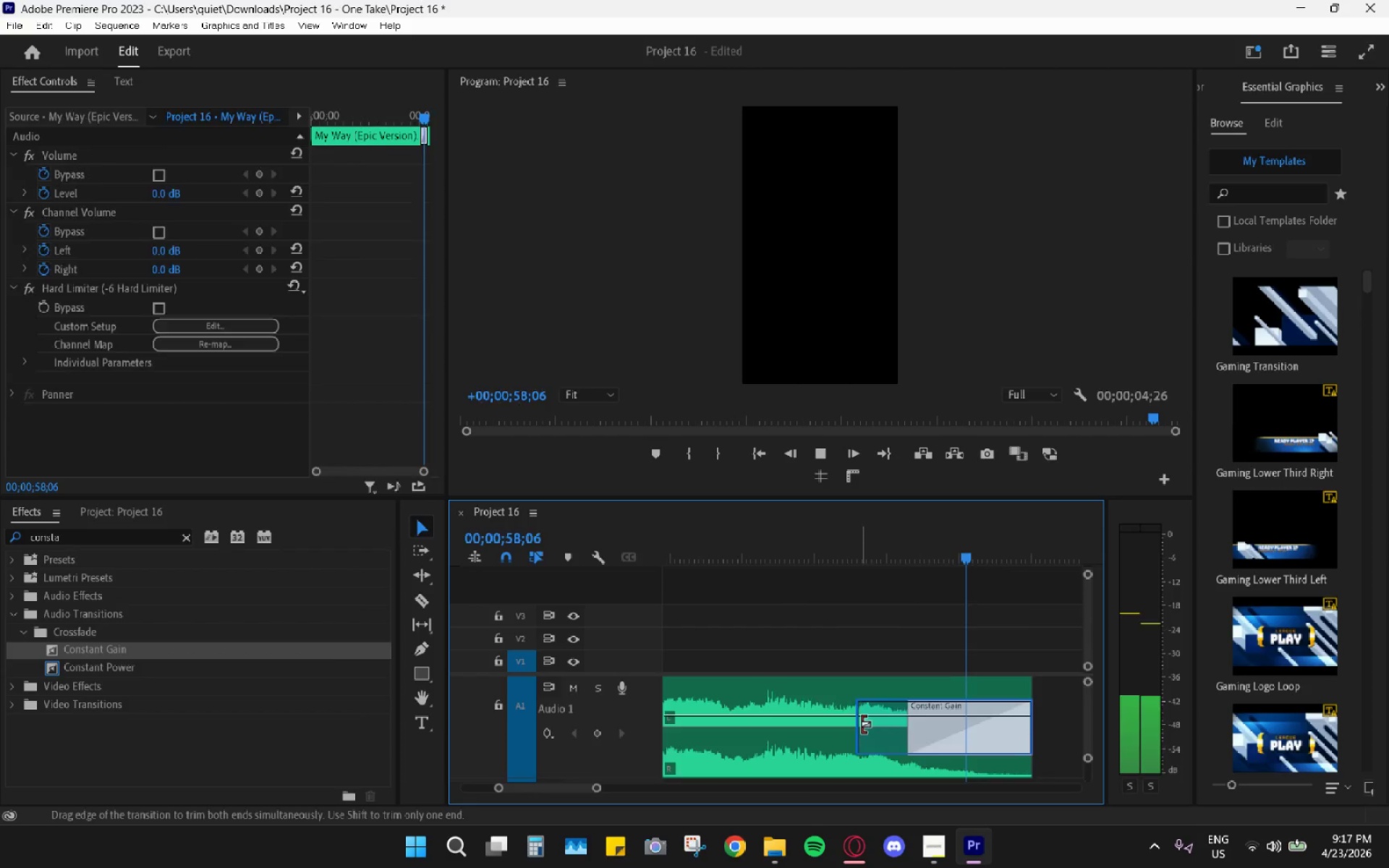 
key(Space)
 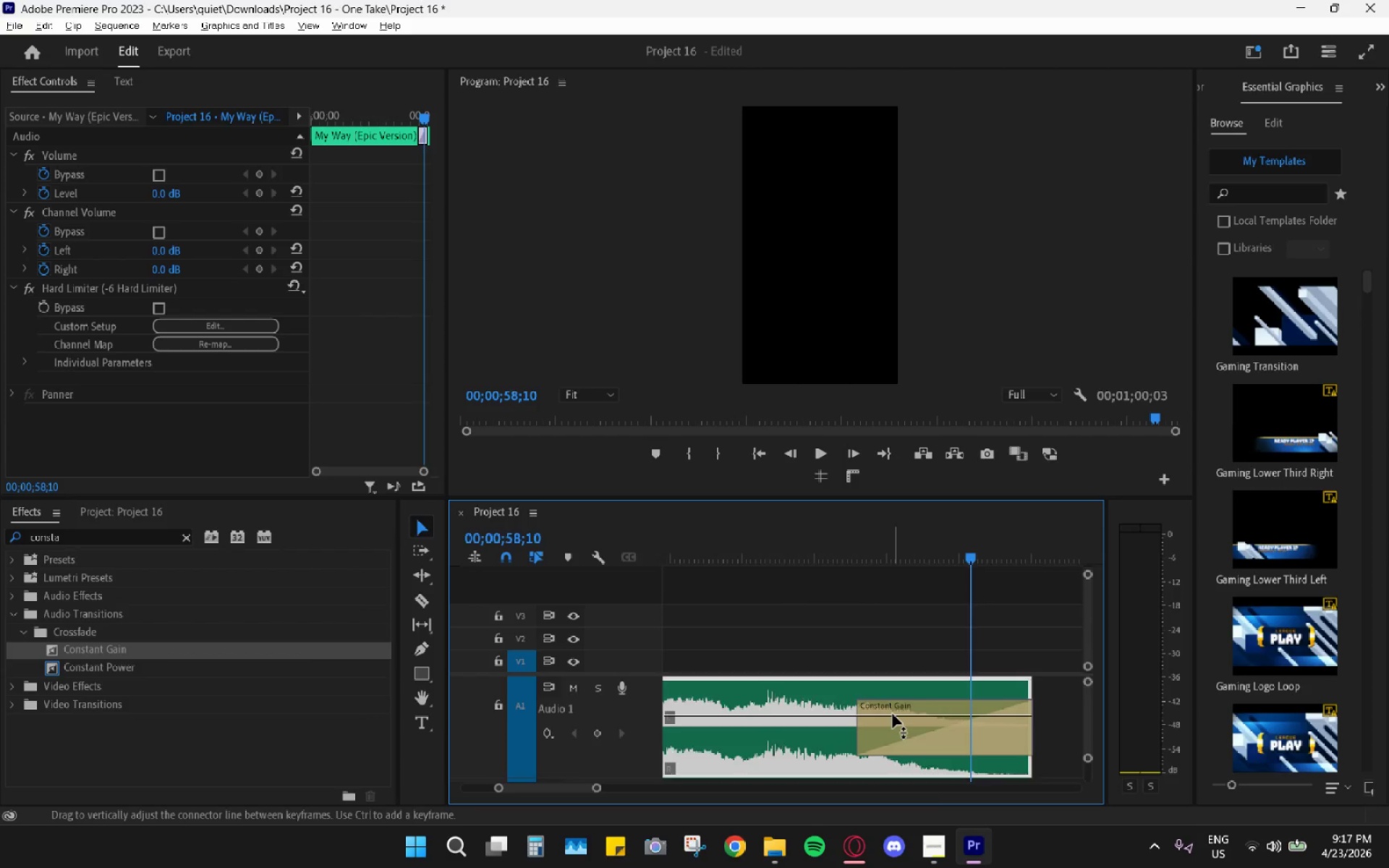 
hold_key(key=AltLeft, duration=0.38)
 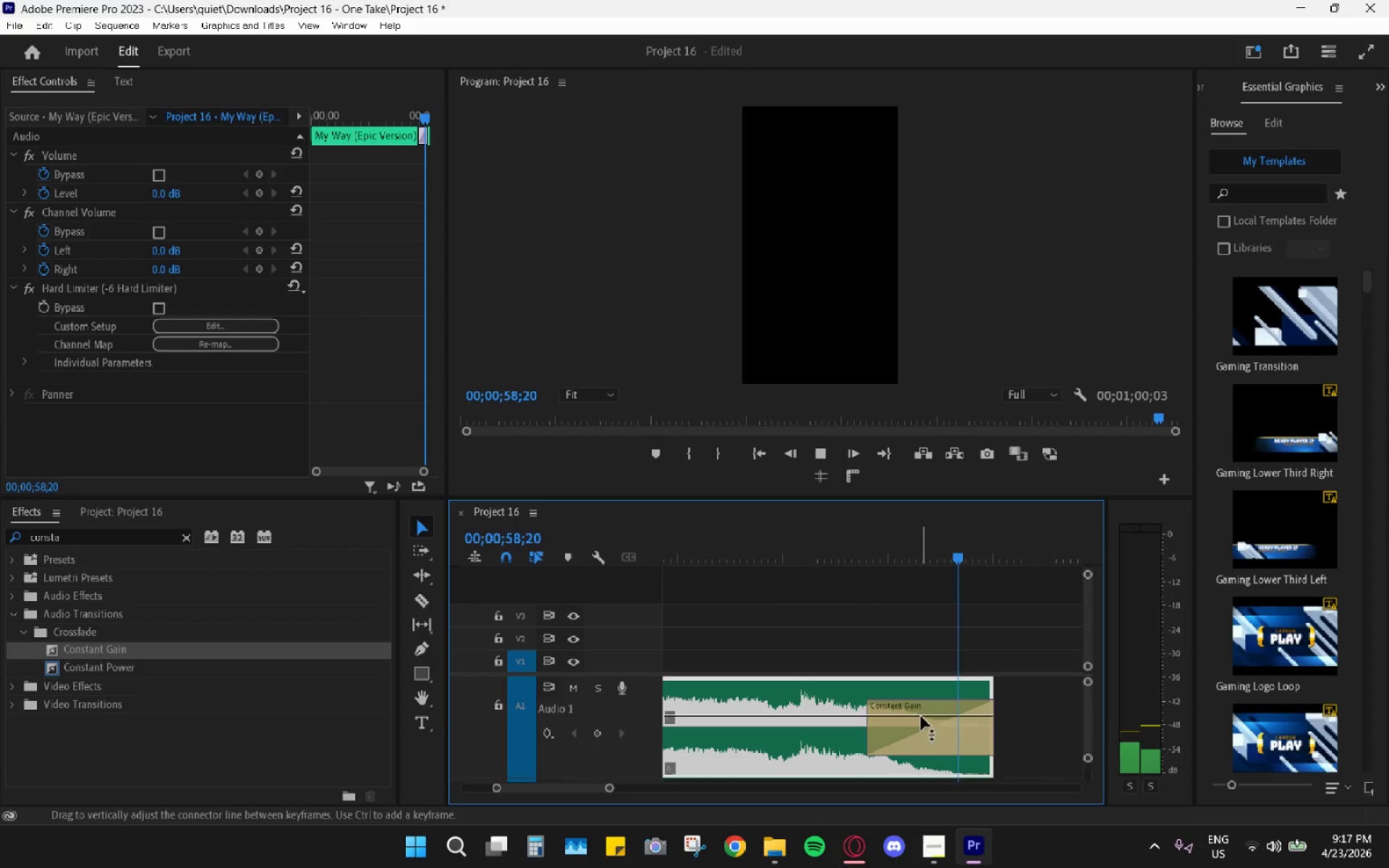 
key(Space)
 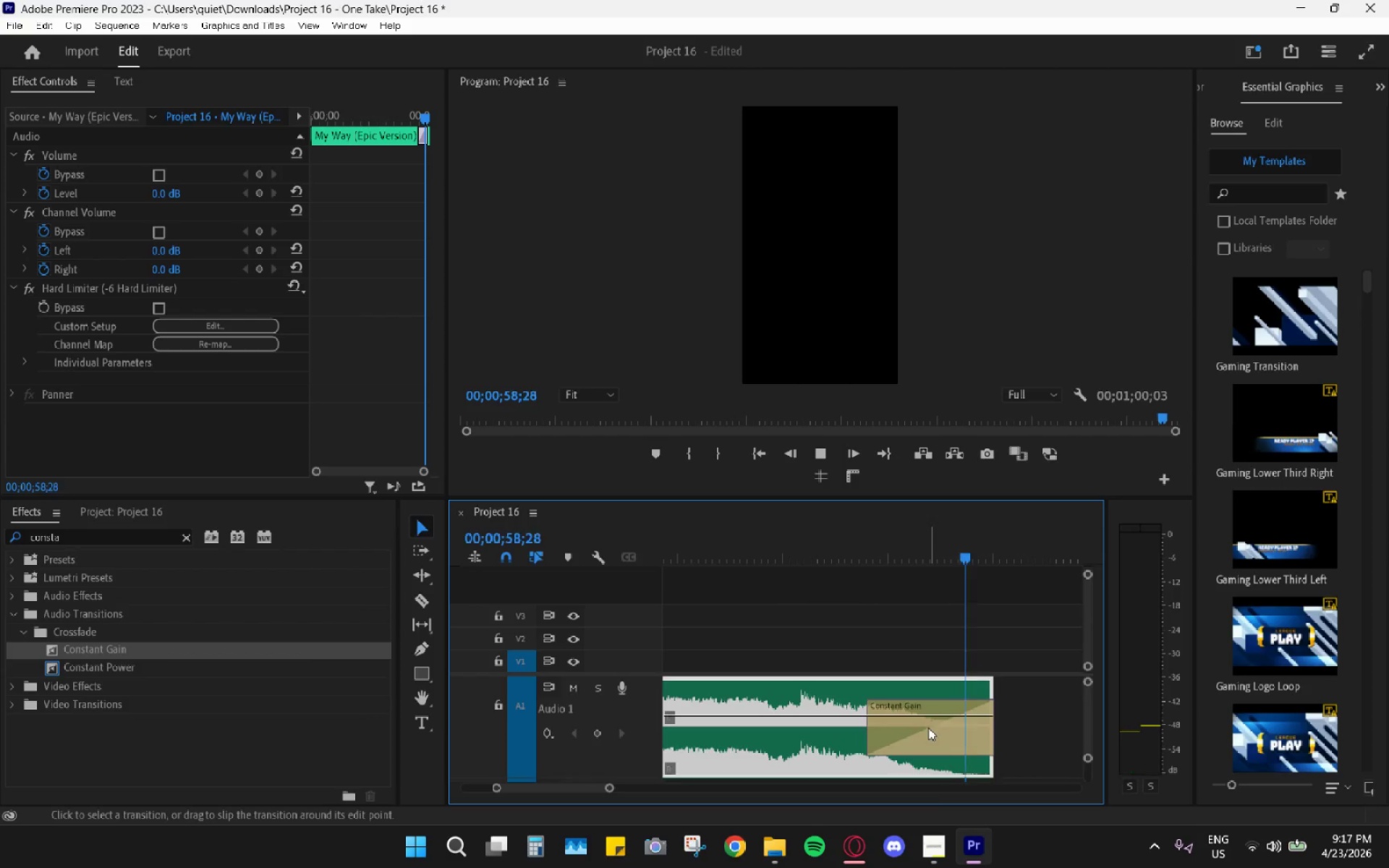 
scroll: coordinate [893, 714], scroll_direction: down, amount: 3.0
 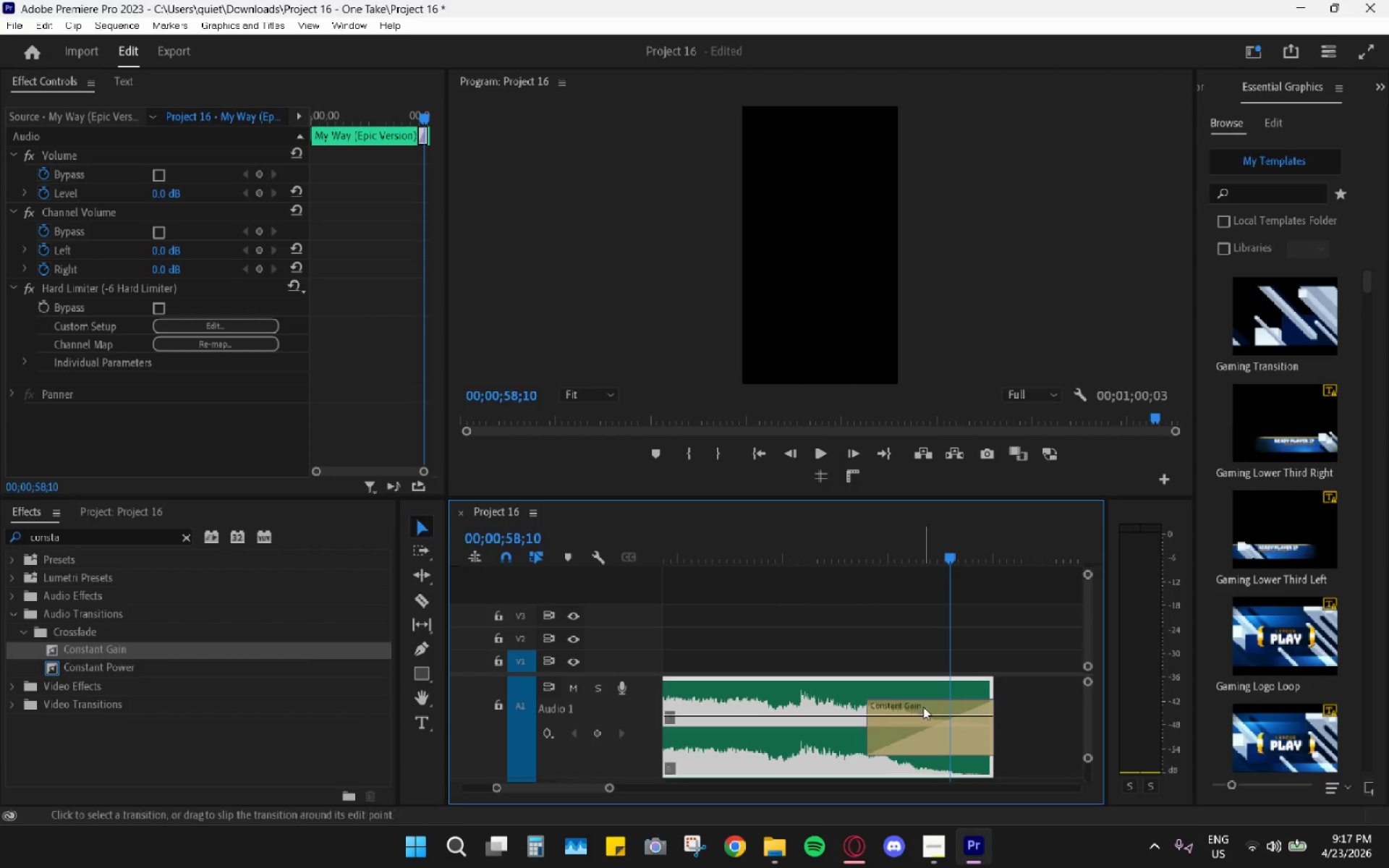 
key(Space)
 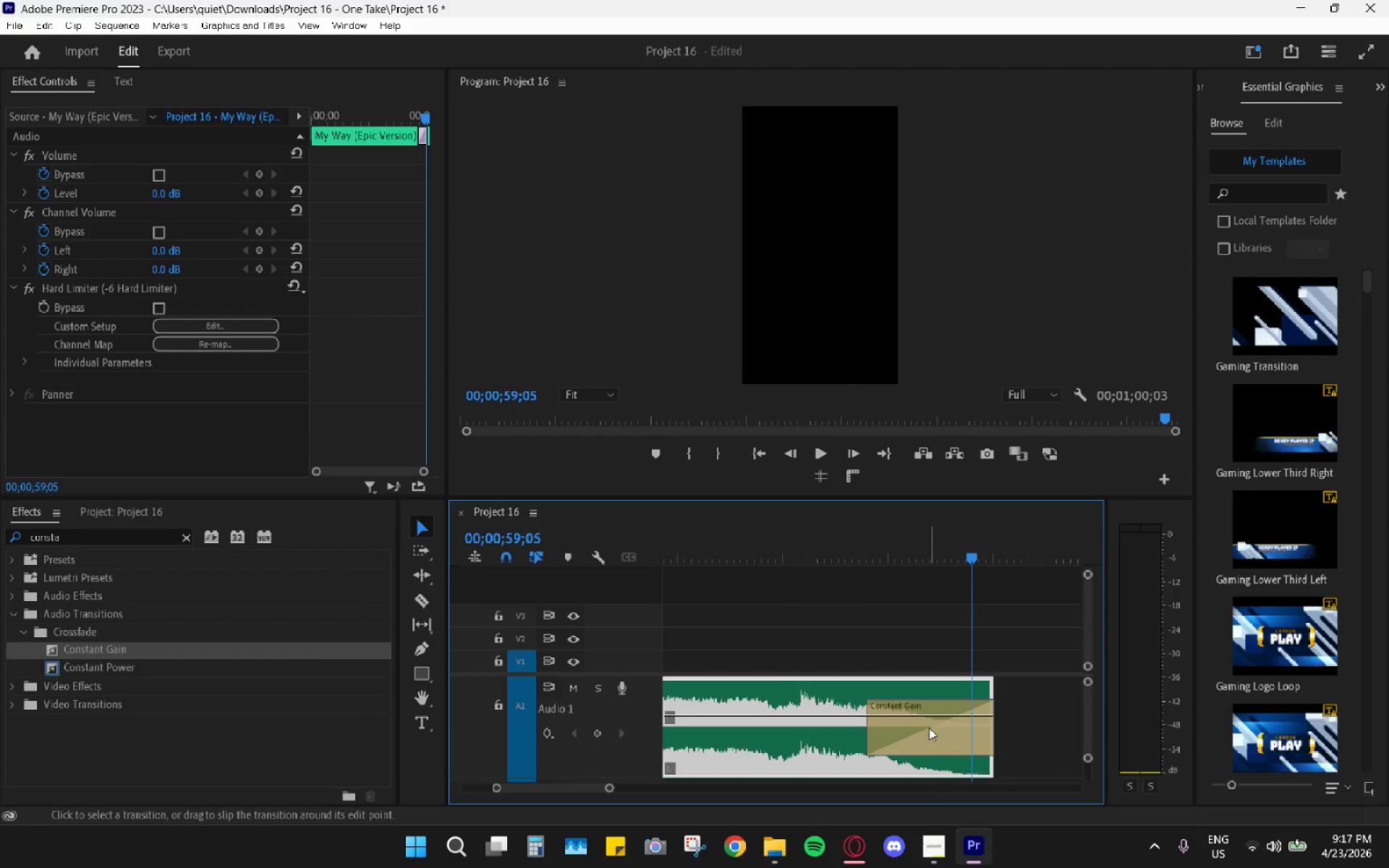 
left_click([930, 728])
 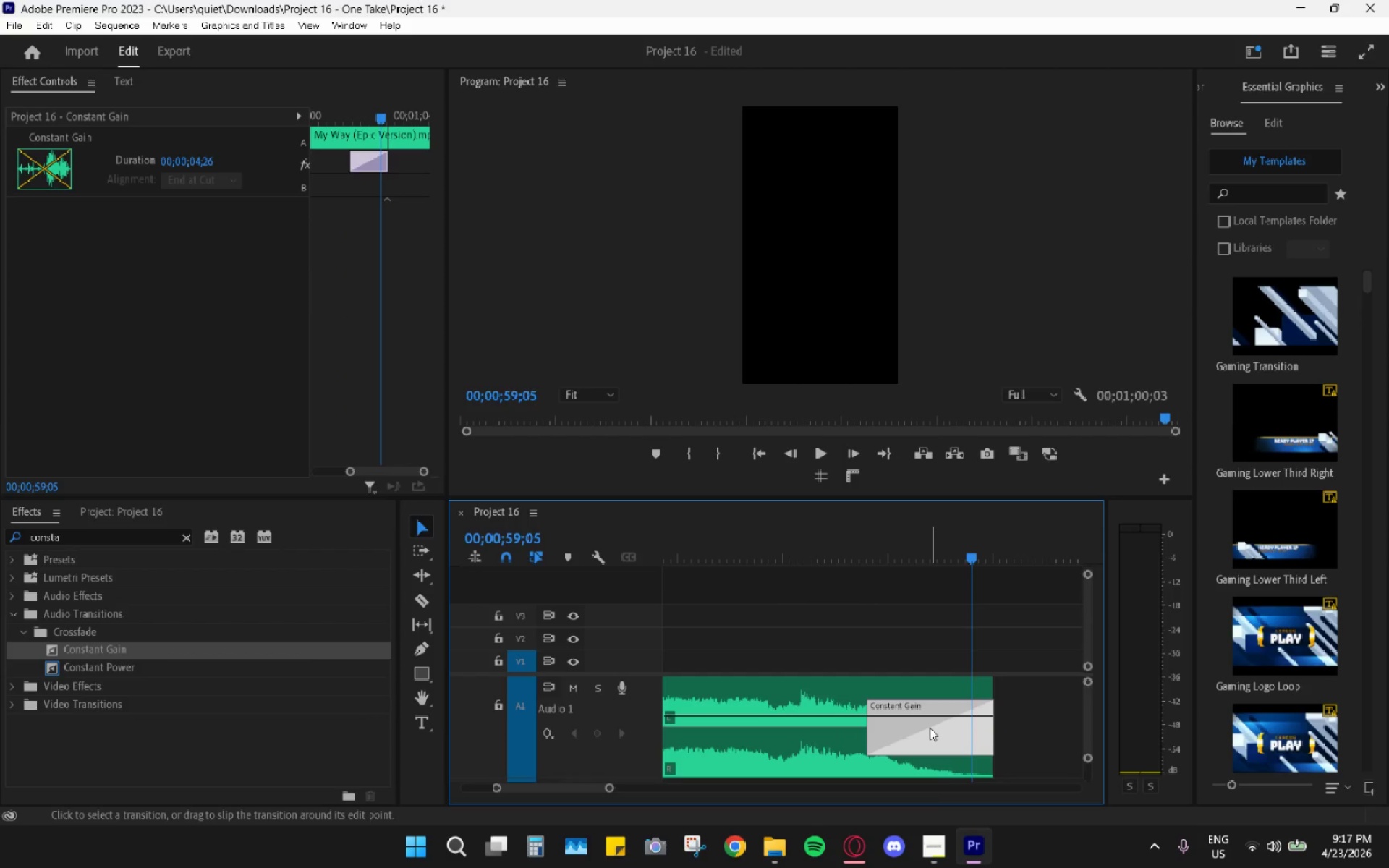 
key(H)
 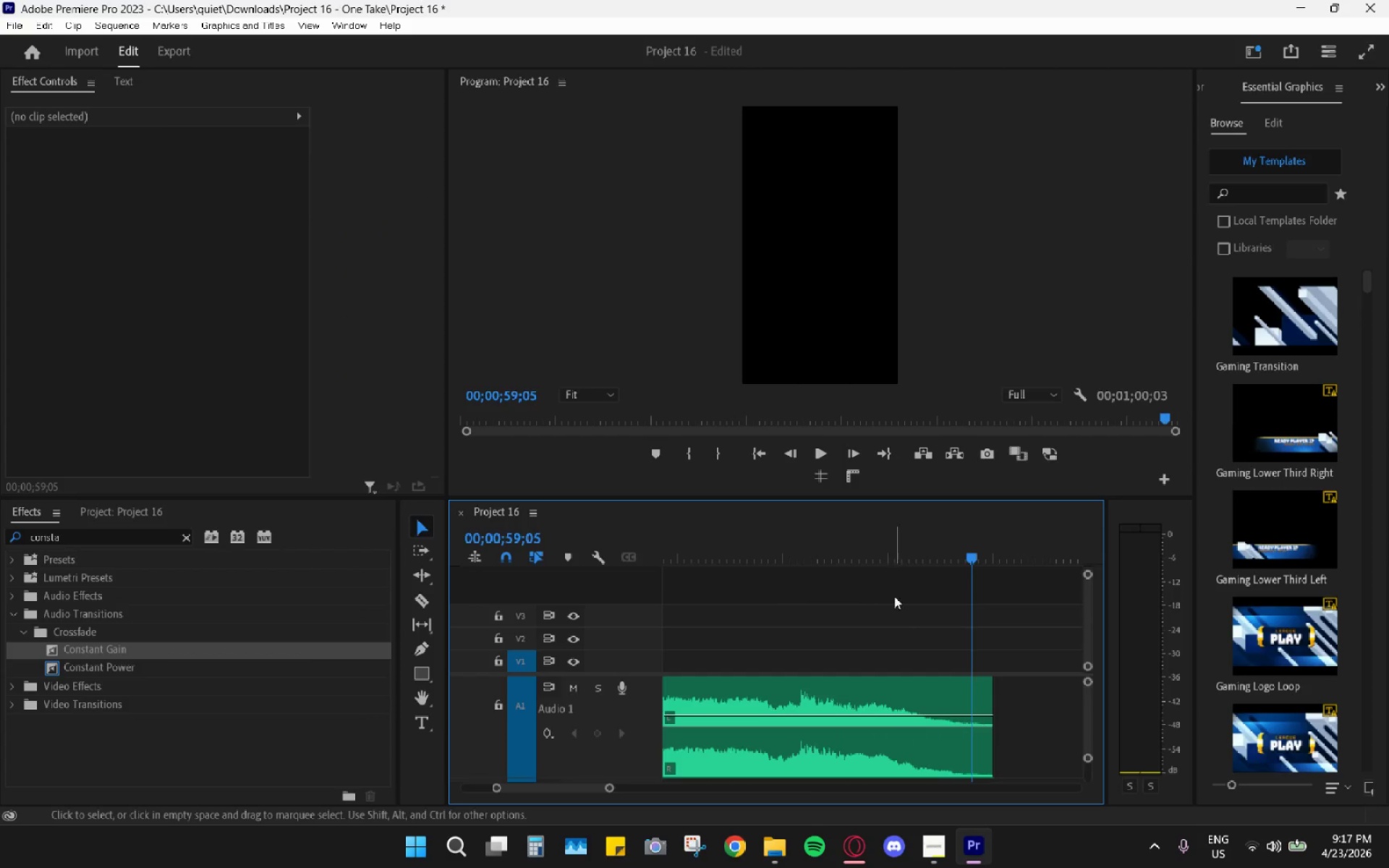 
left_click_drag(start_coordinate=[809, 544], to_coordinate=[710, 547])
 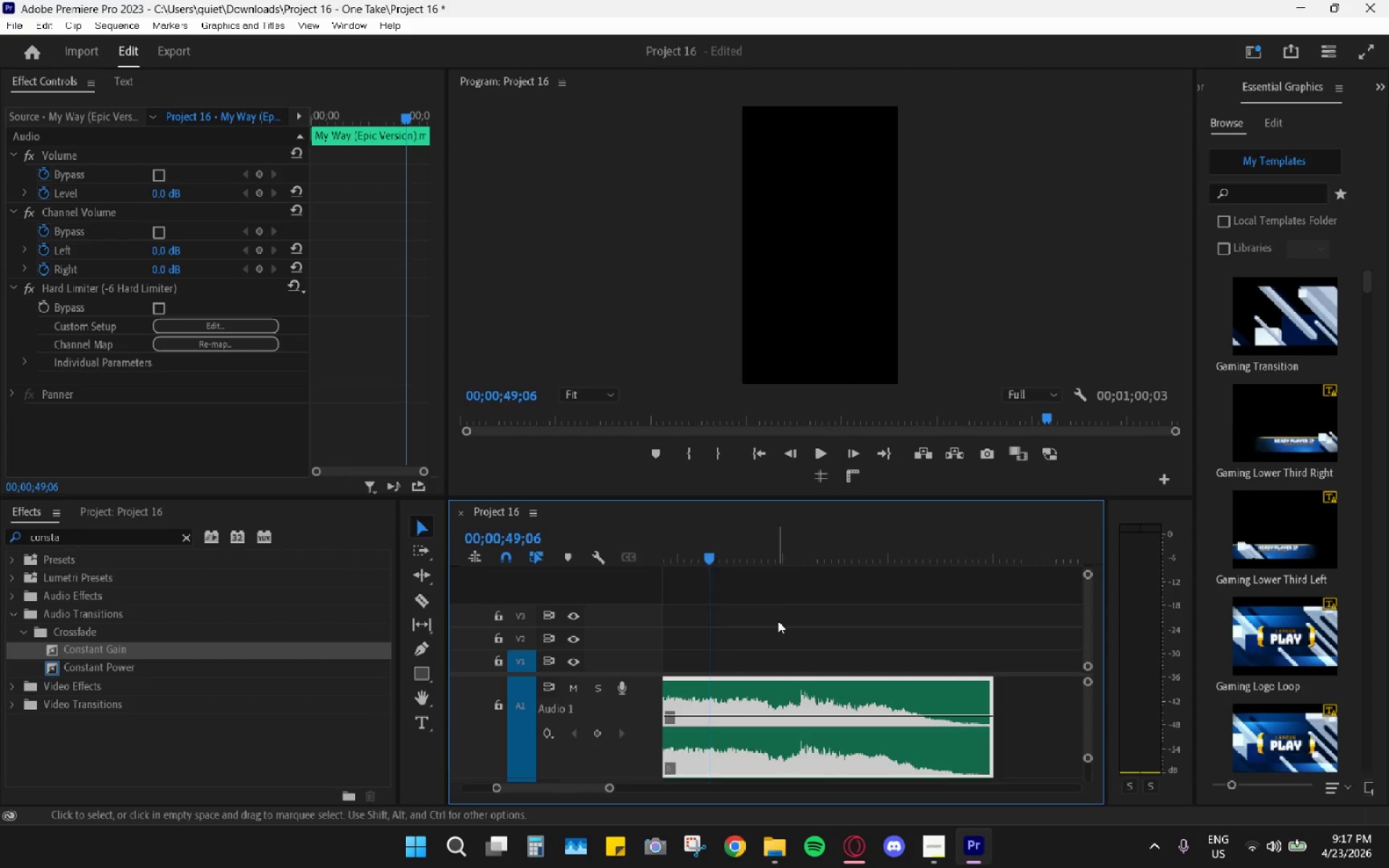 
left_click_drag(start_coordinate=[776, 561], to_coordinate=[750, 551])
 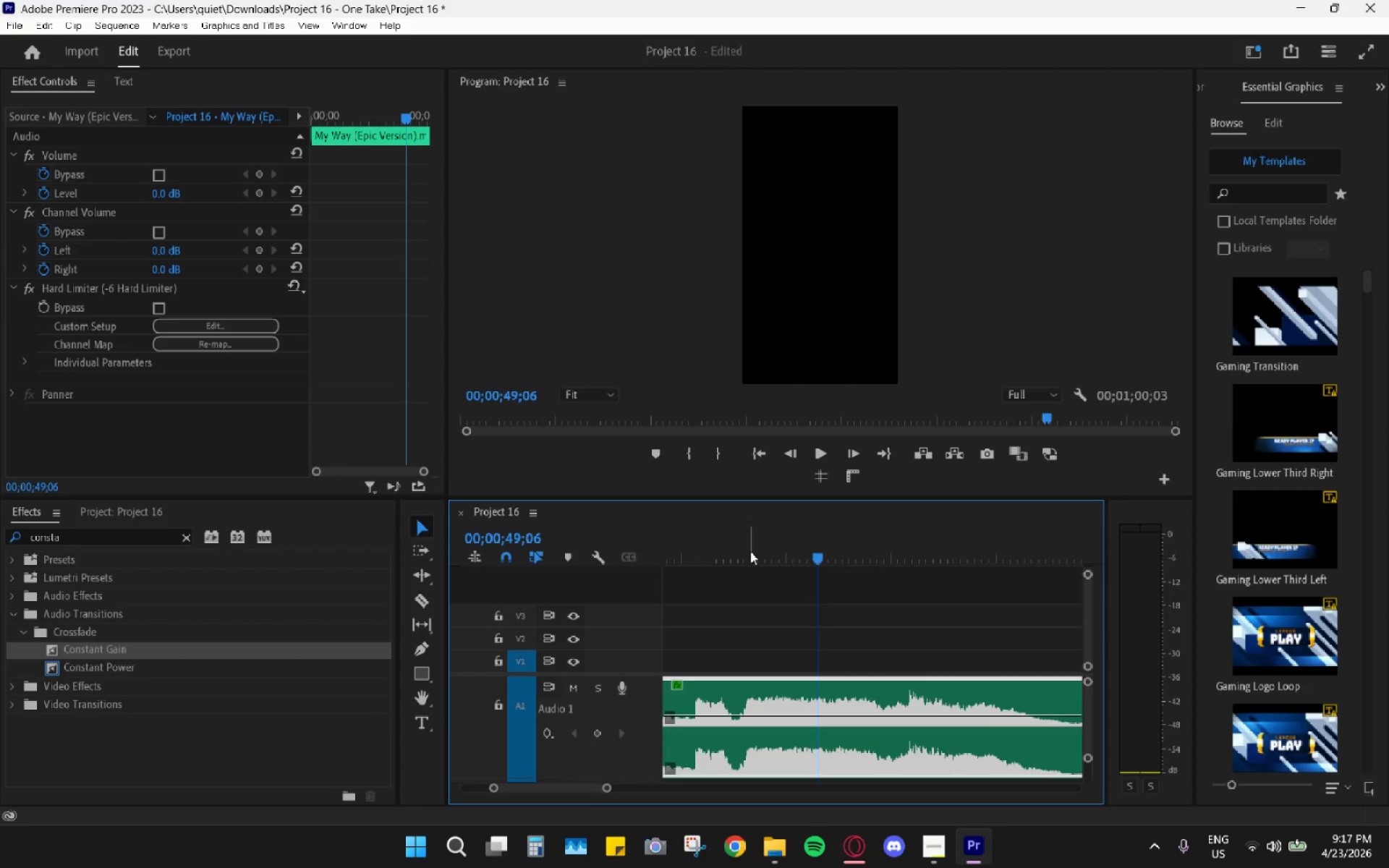 
scroll: coordinate [778, 621], scroll_direction: up, amount: 4.0
 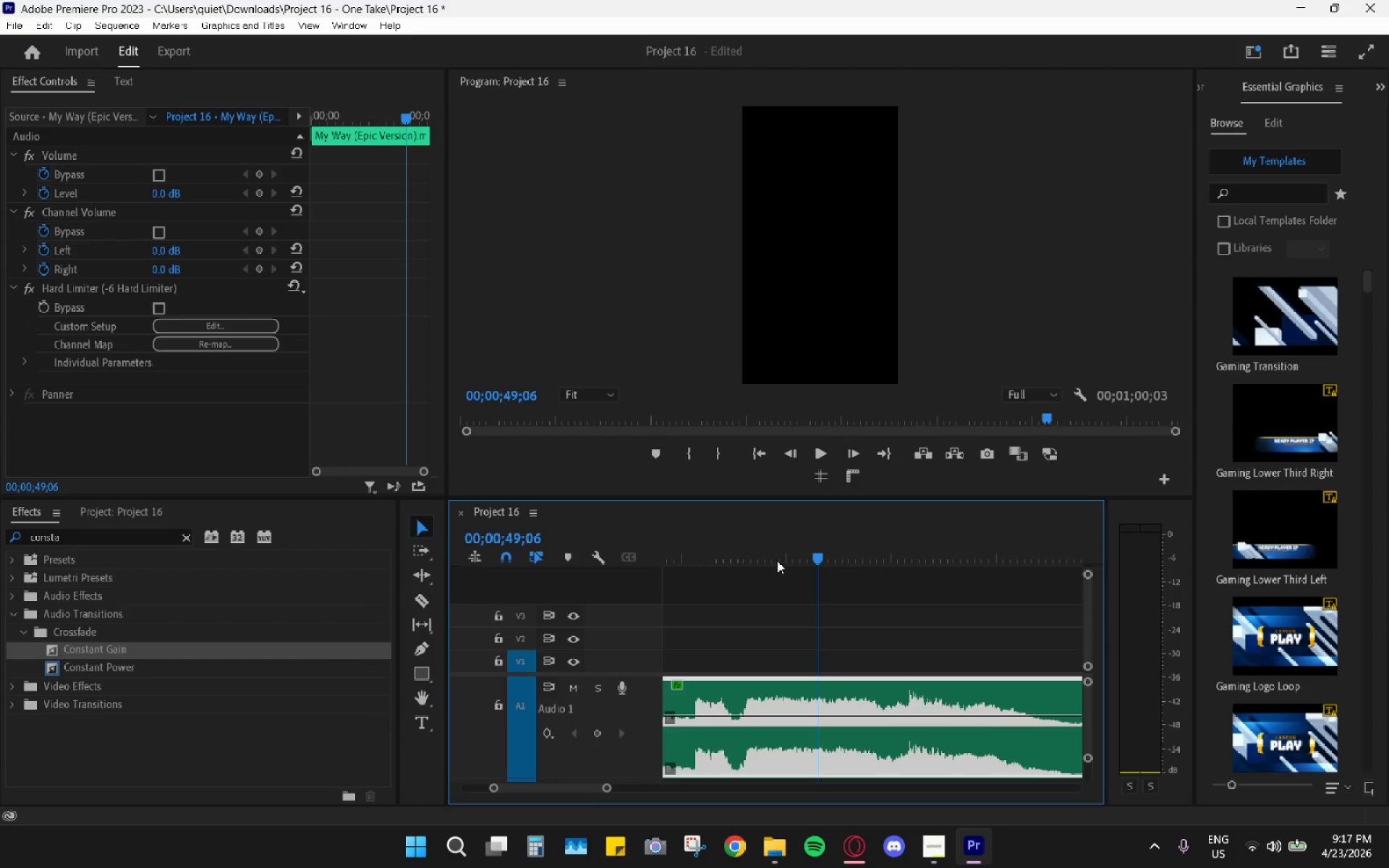 
left_click_drag(start_coordinate=[750, 551], to_coordinate=[739, 548])
 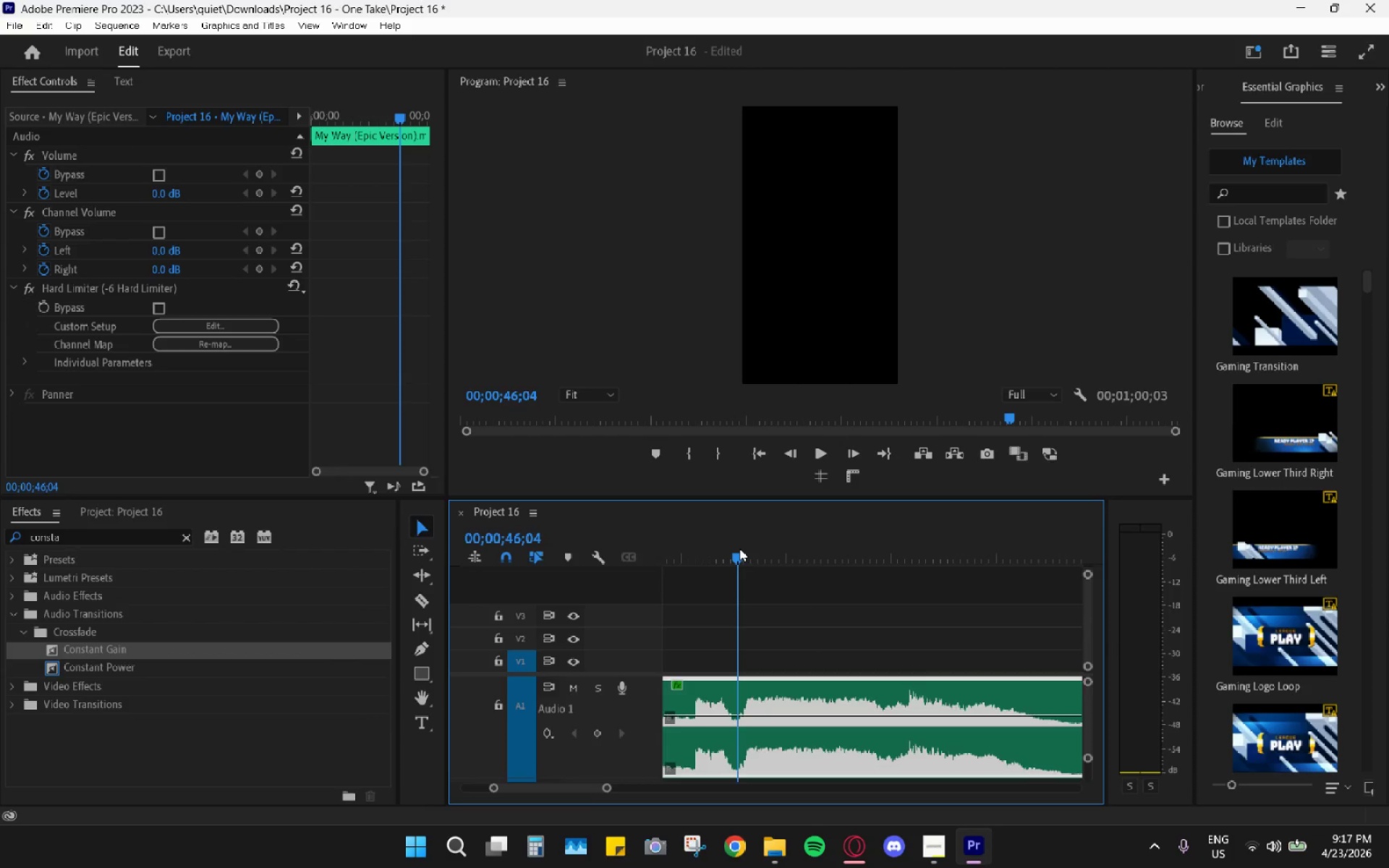 
key(Space)
 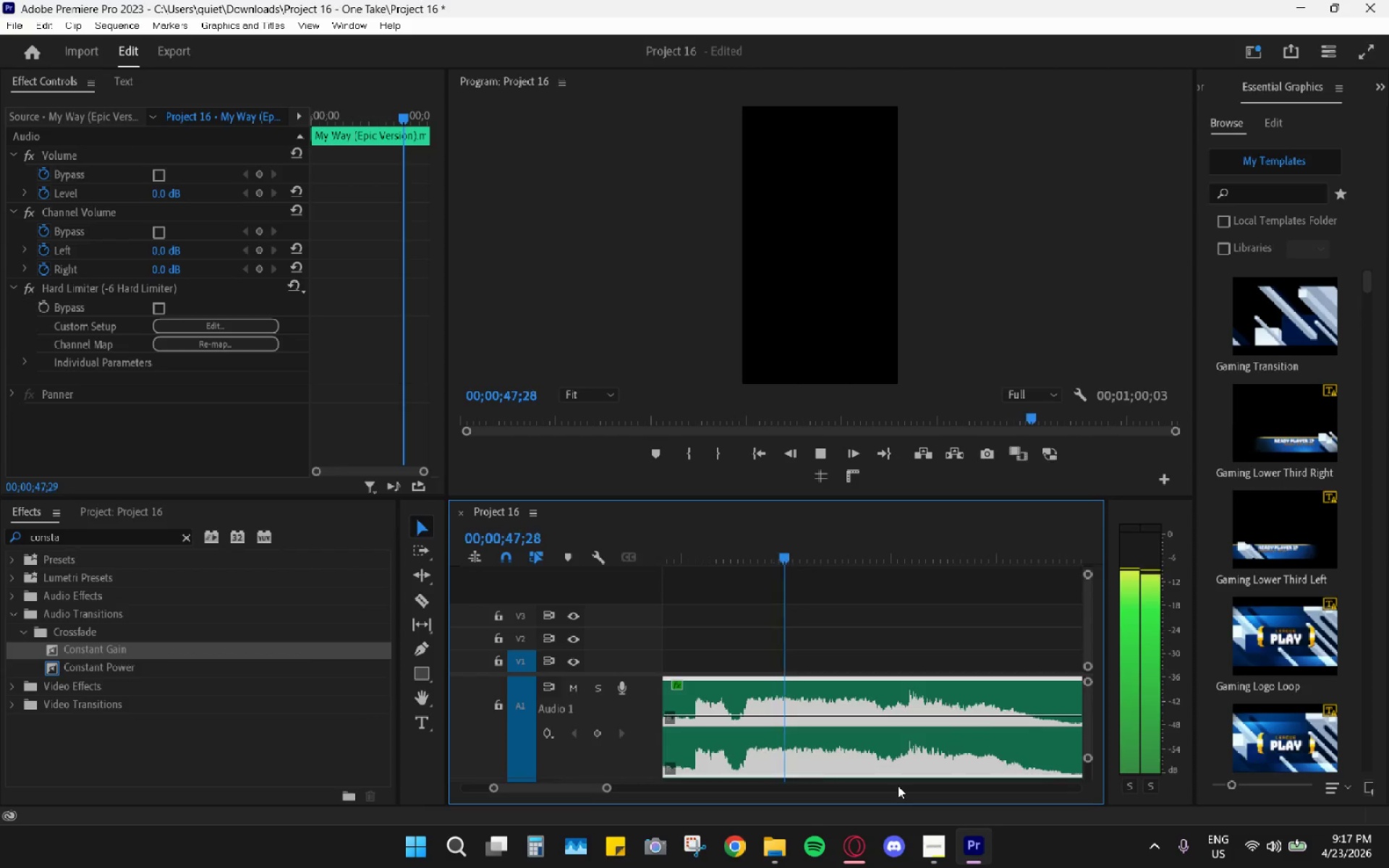 
mouse_move([913, 750])
 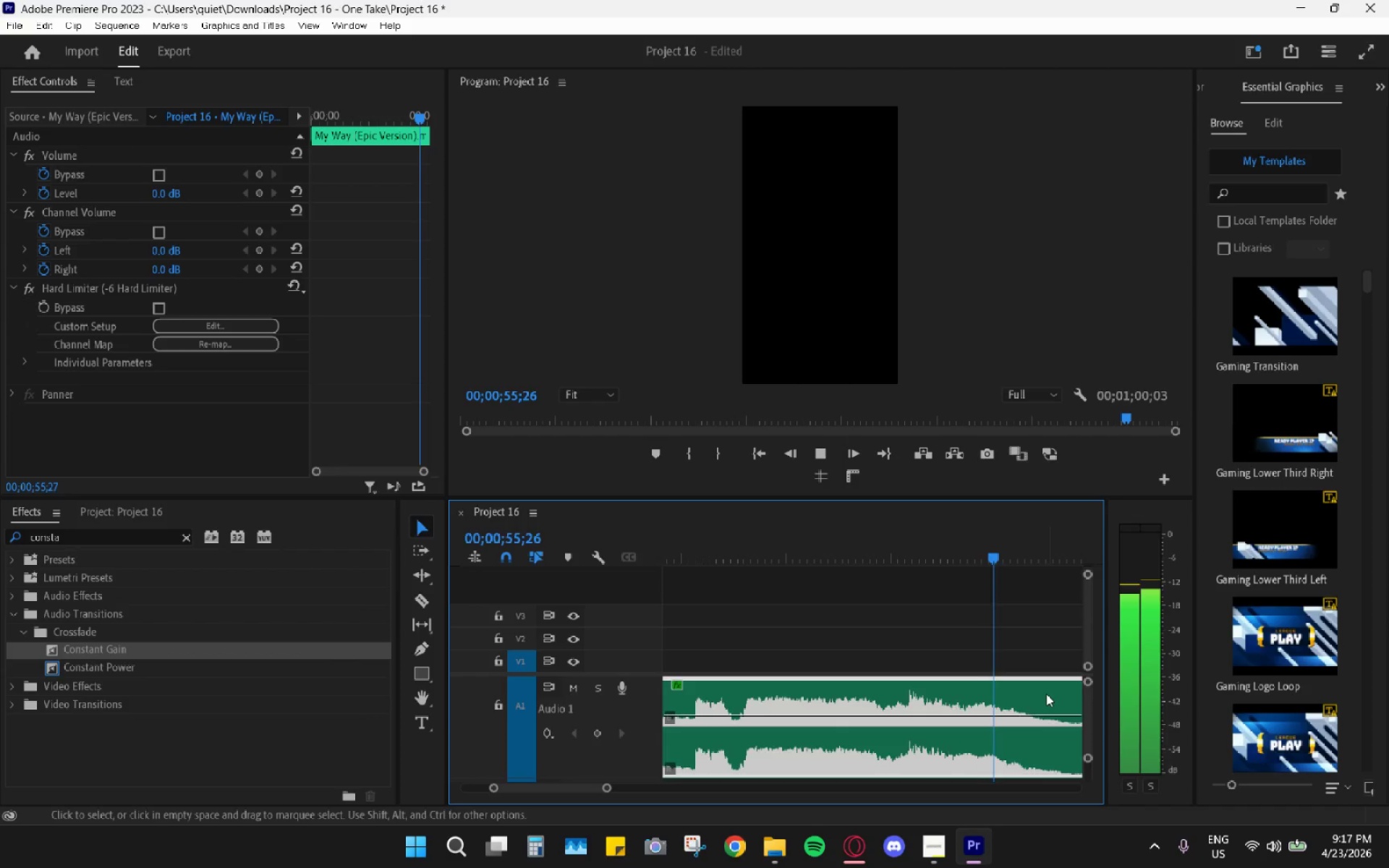 
key(Space)
 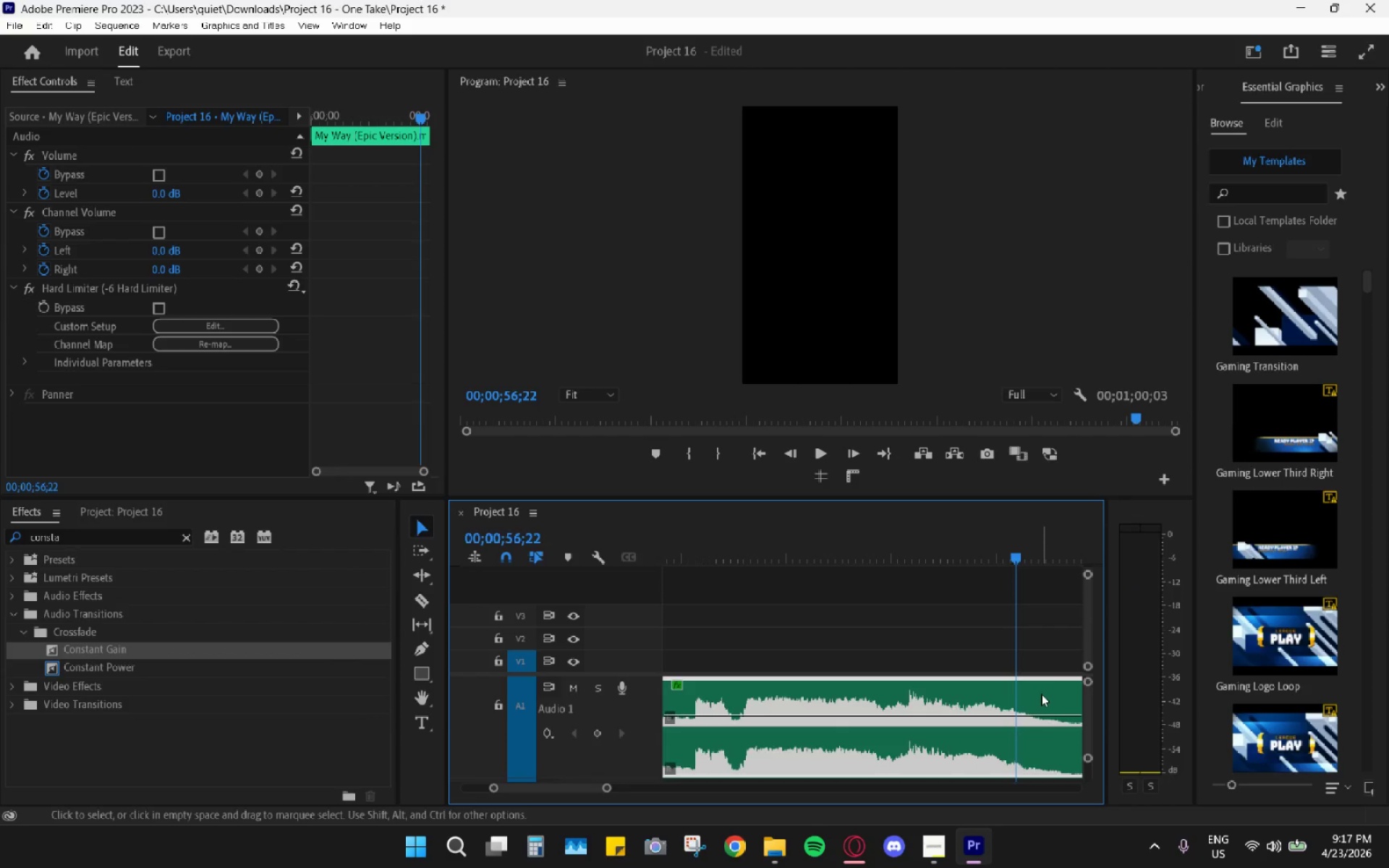 
key(Space)
 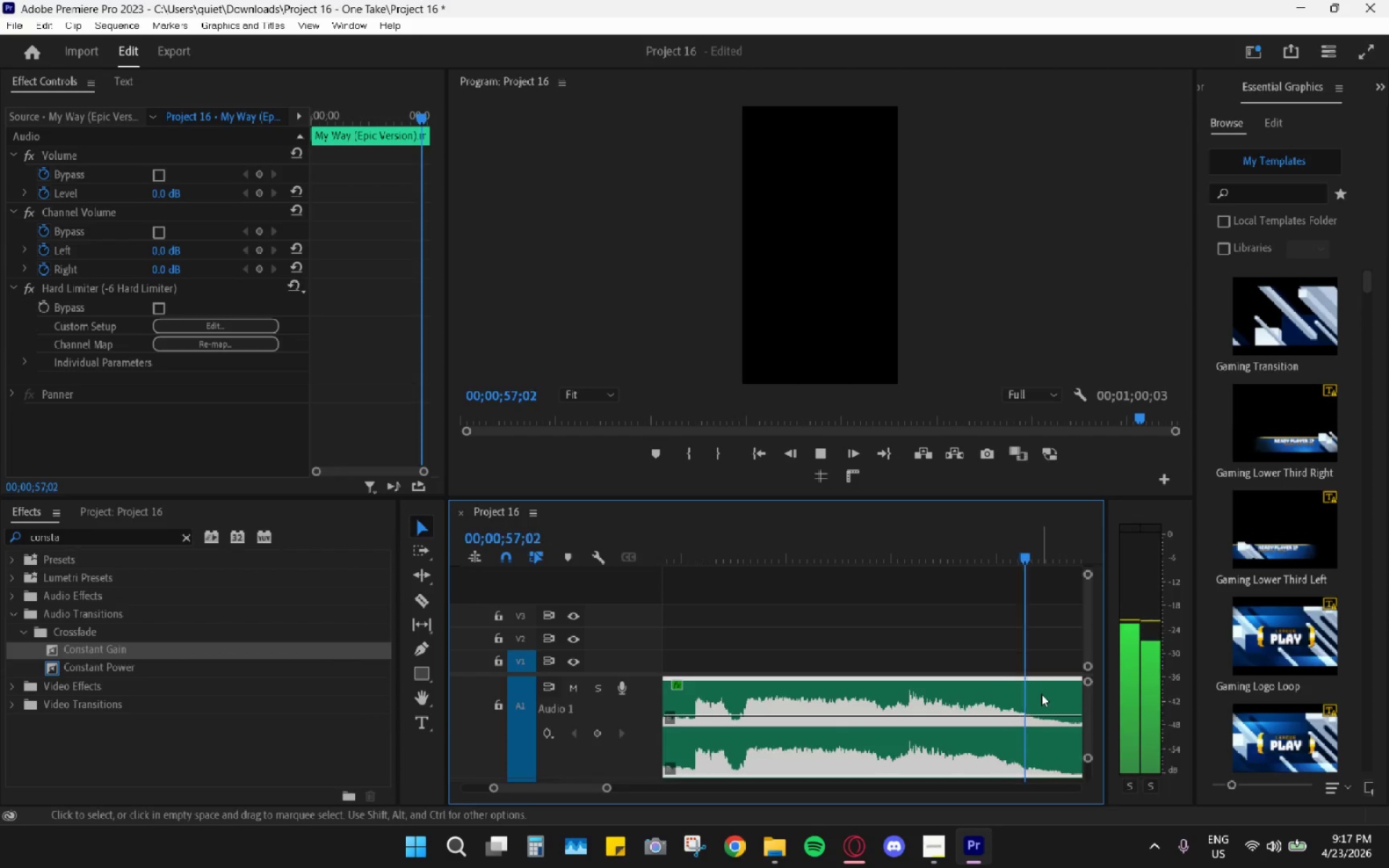 
key(Space)
 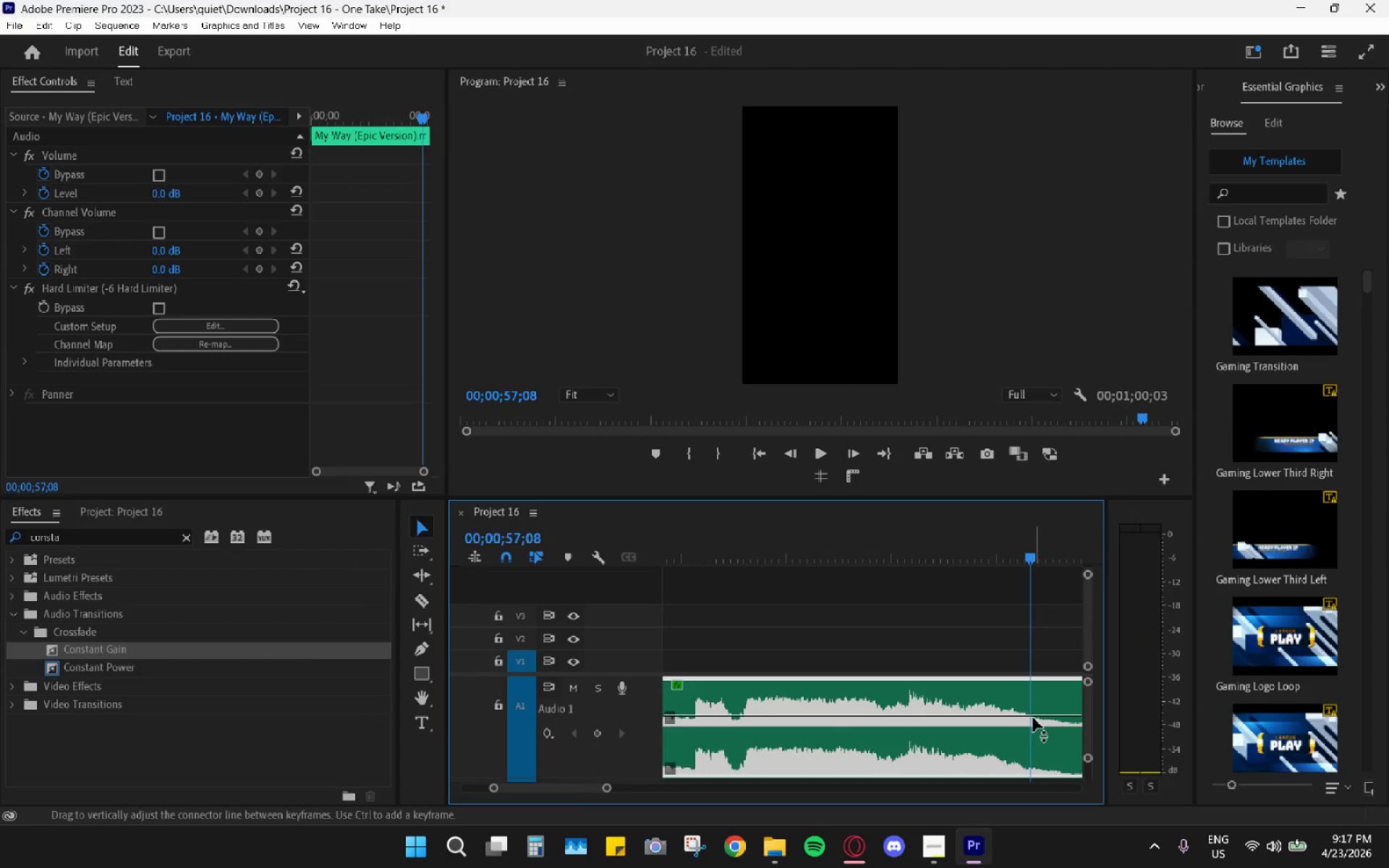 
key(C)
 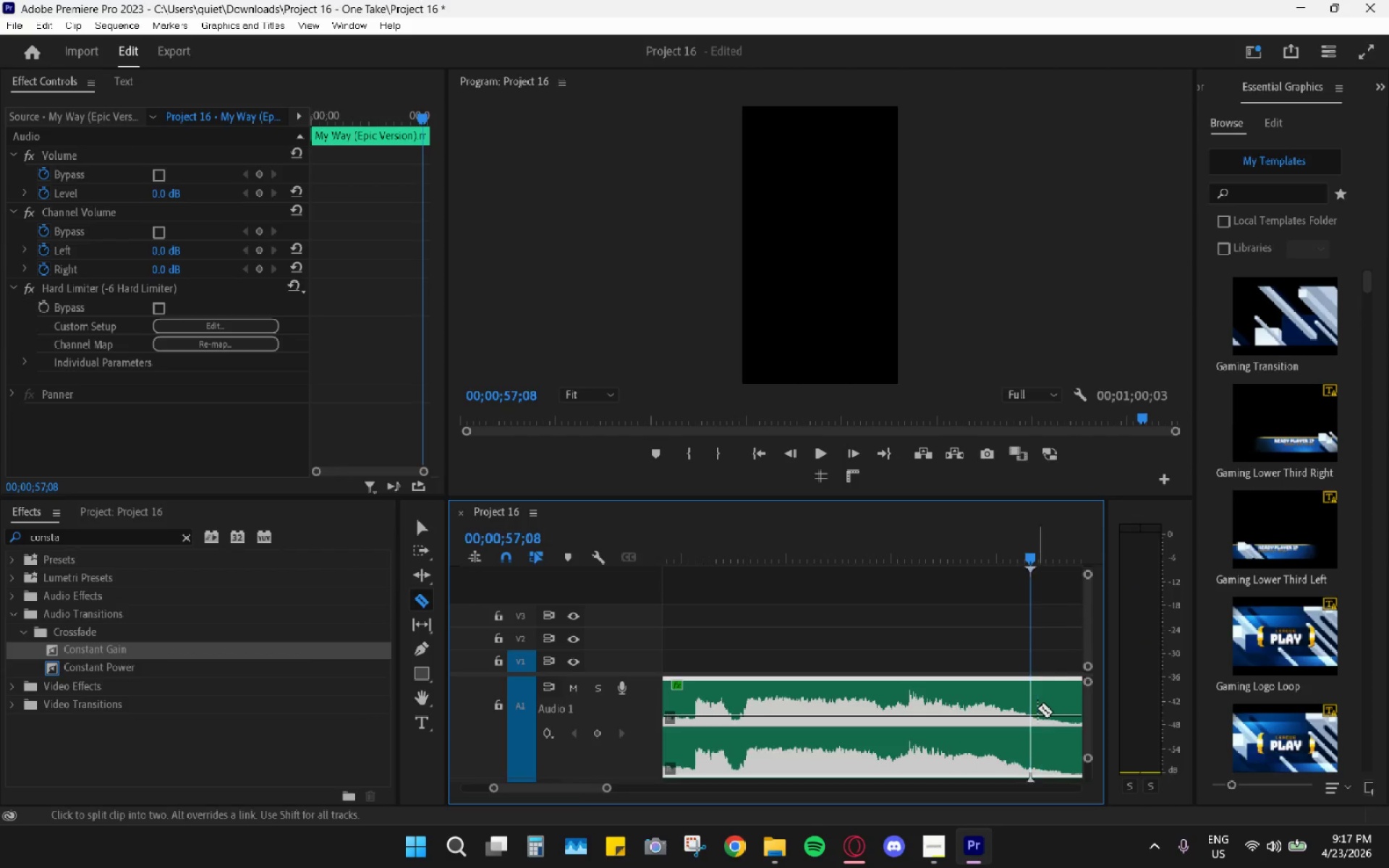 
left_click([1037, 707])
 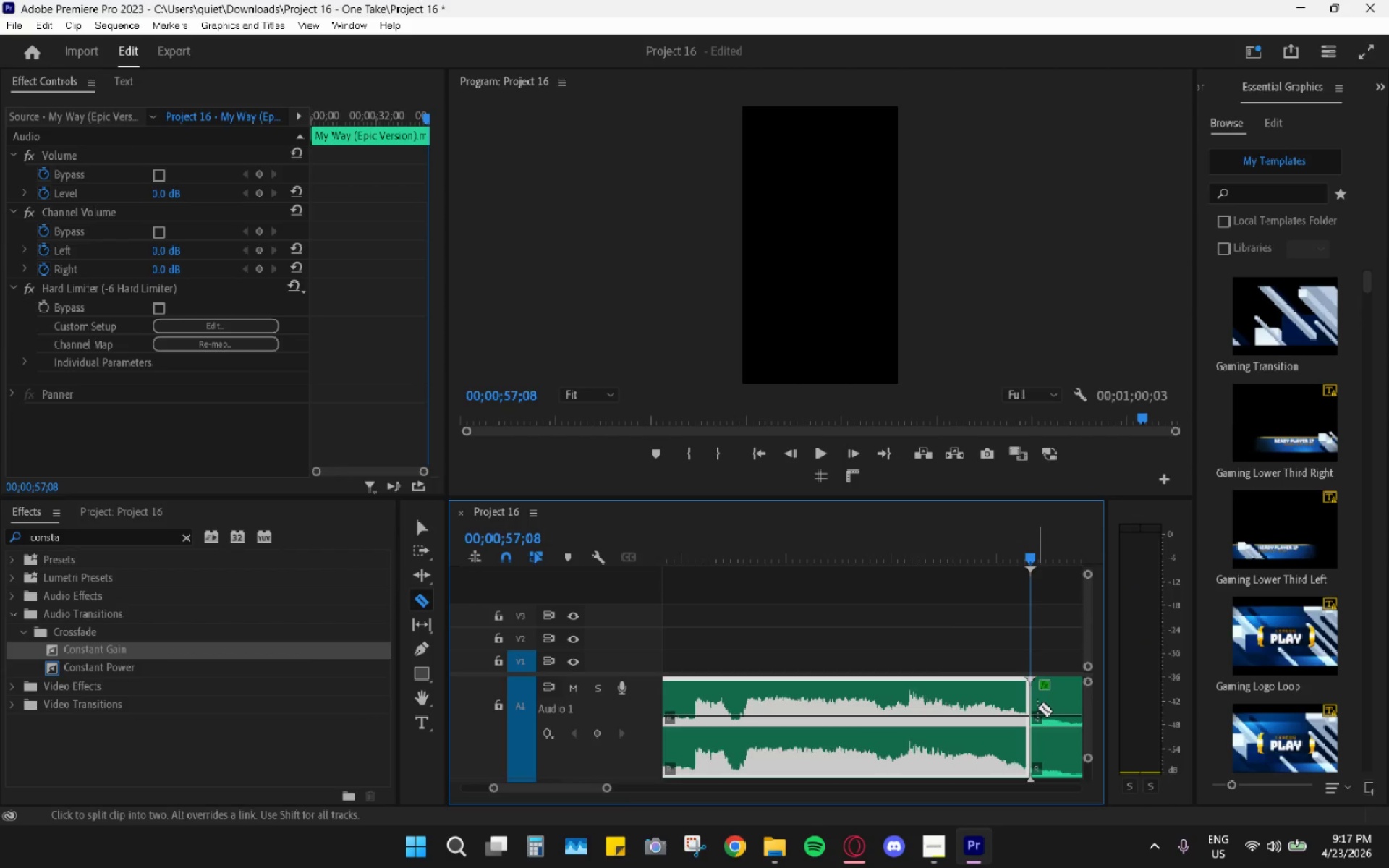 
key(V)
 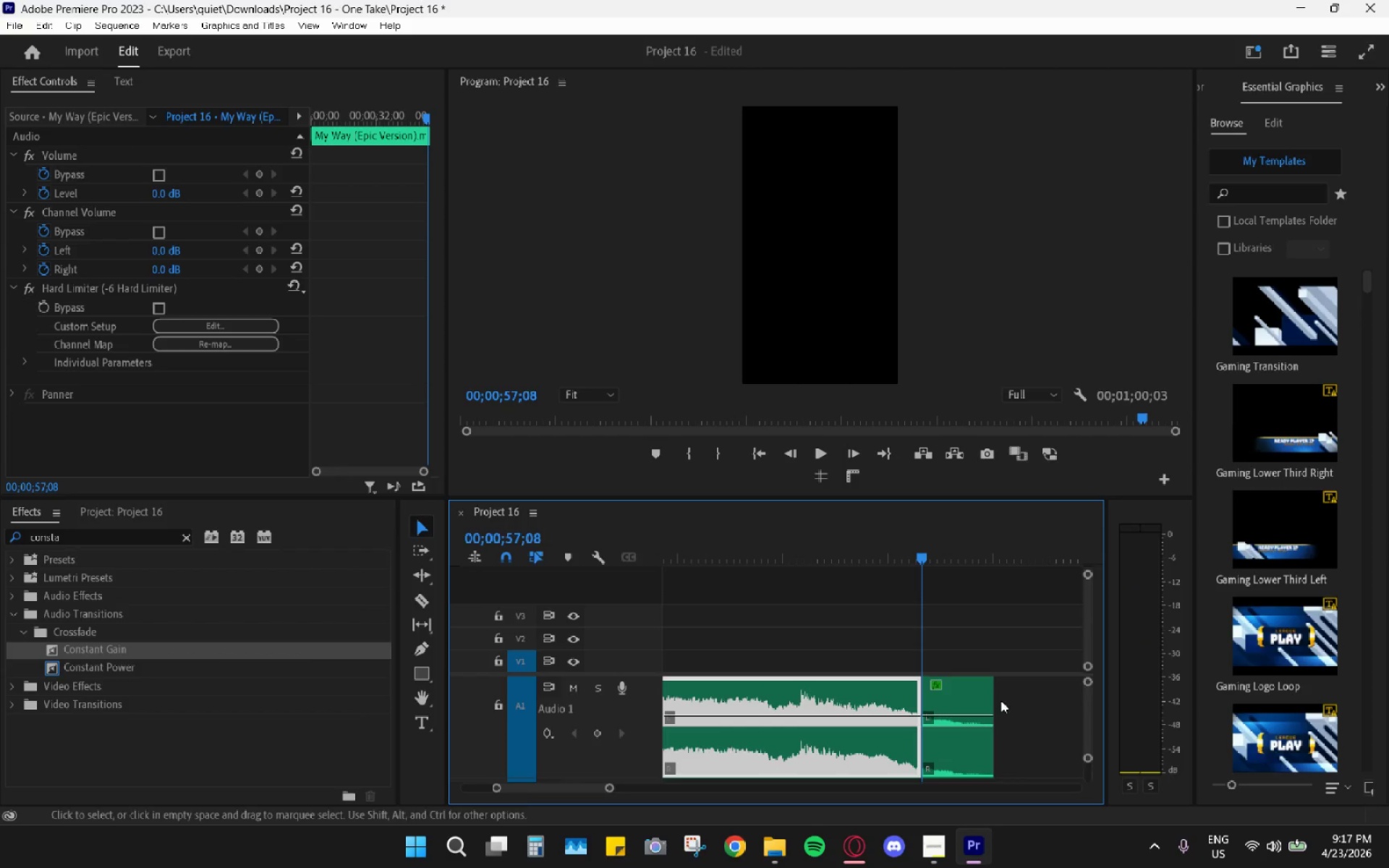 
scroll: coordinate [1037, 707], scroll_direction: down, amount: 4.0
 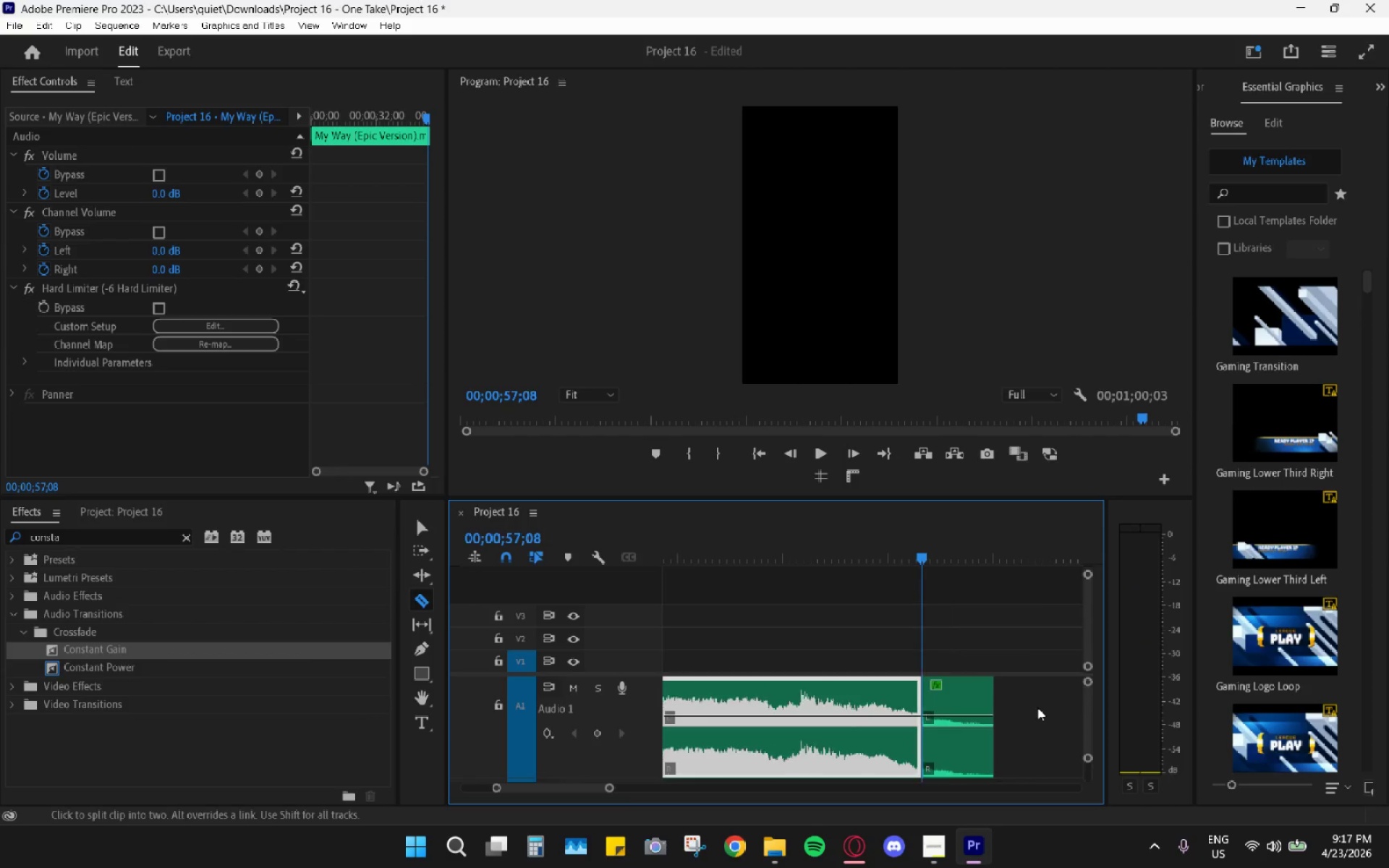 
left_click([991, 697])
 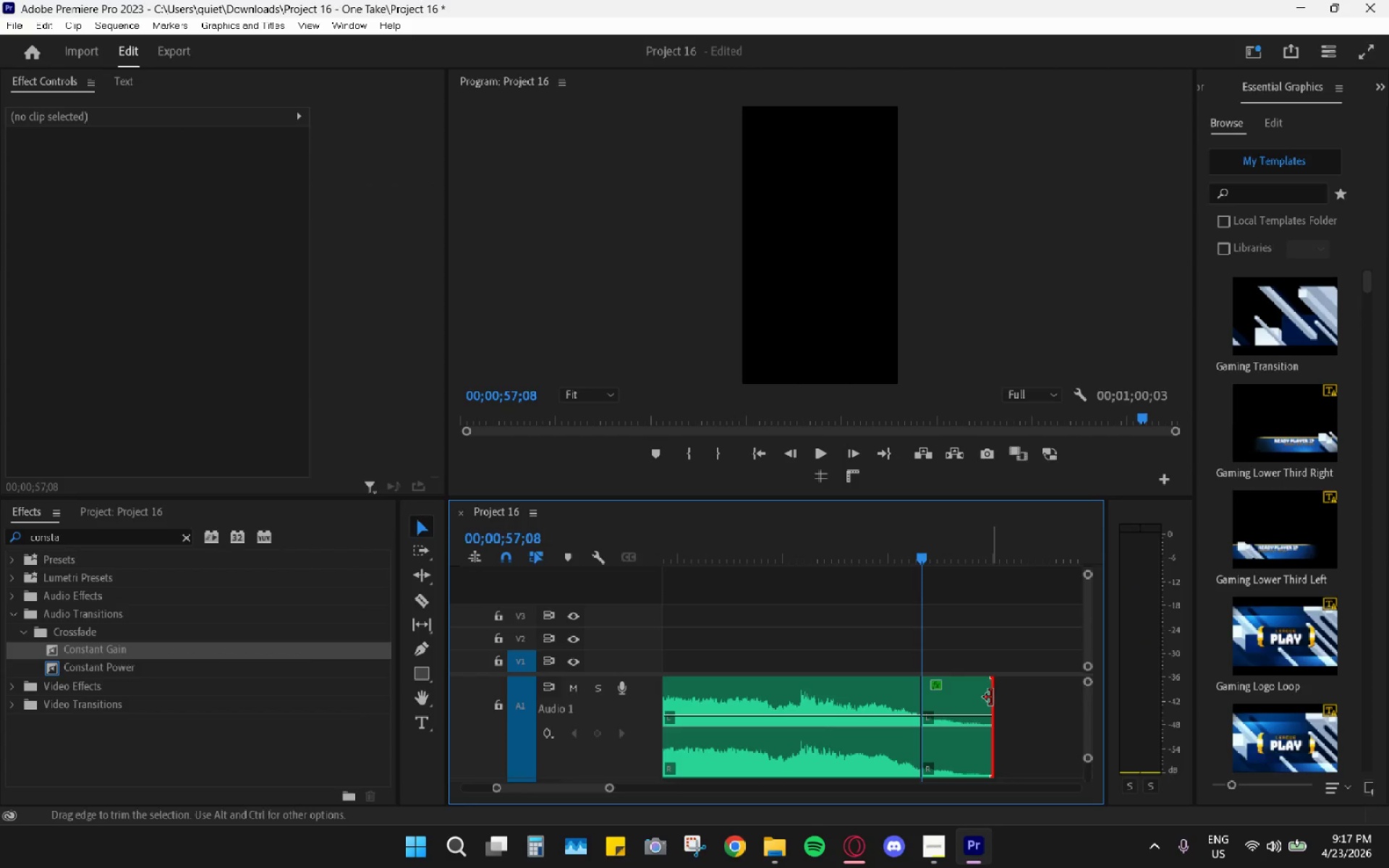 
left_click([977, 695])
 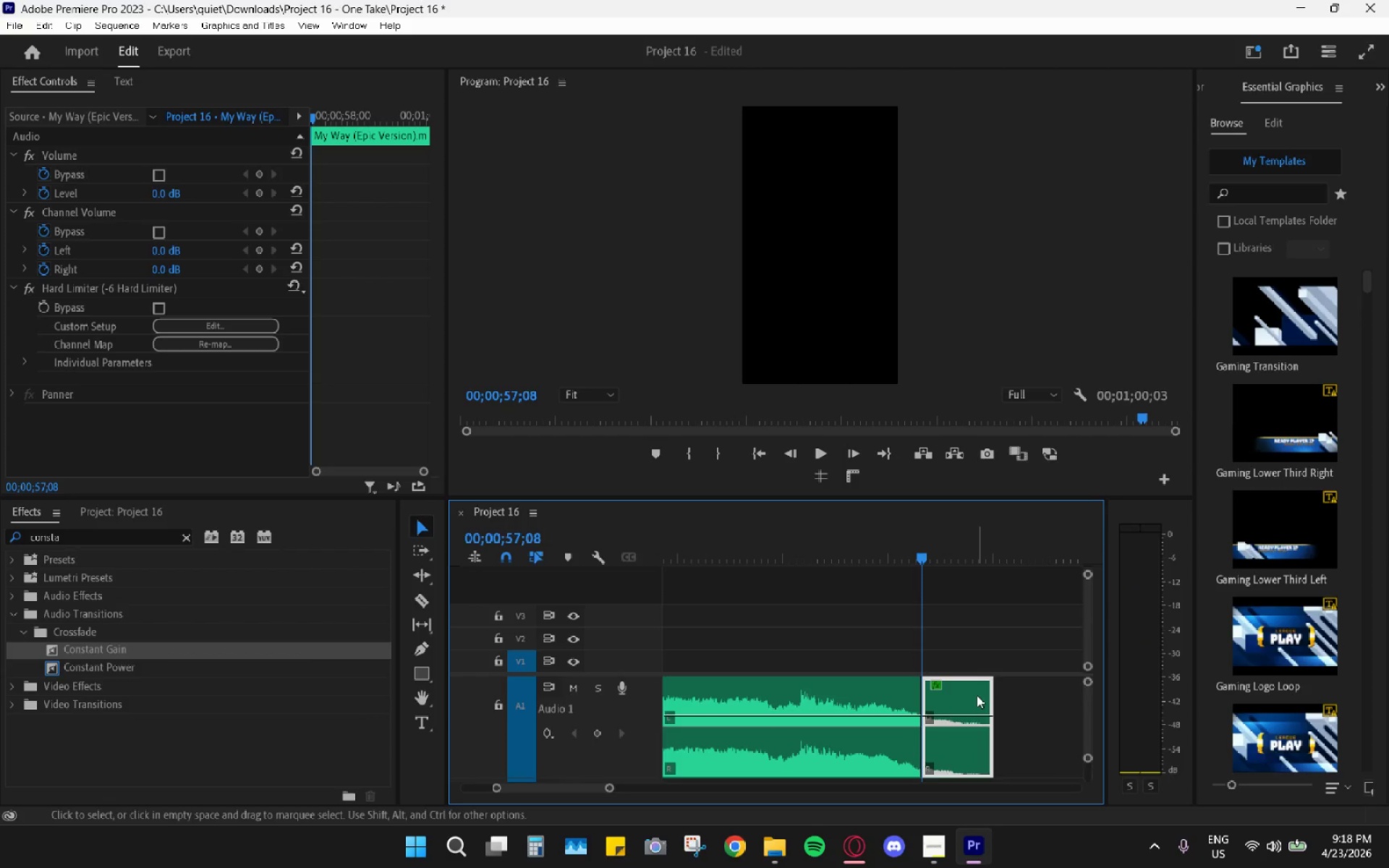 
key(H)
 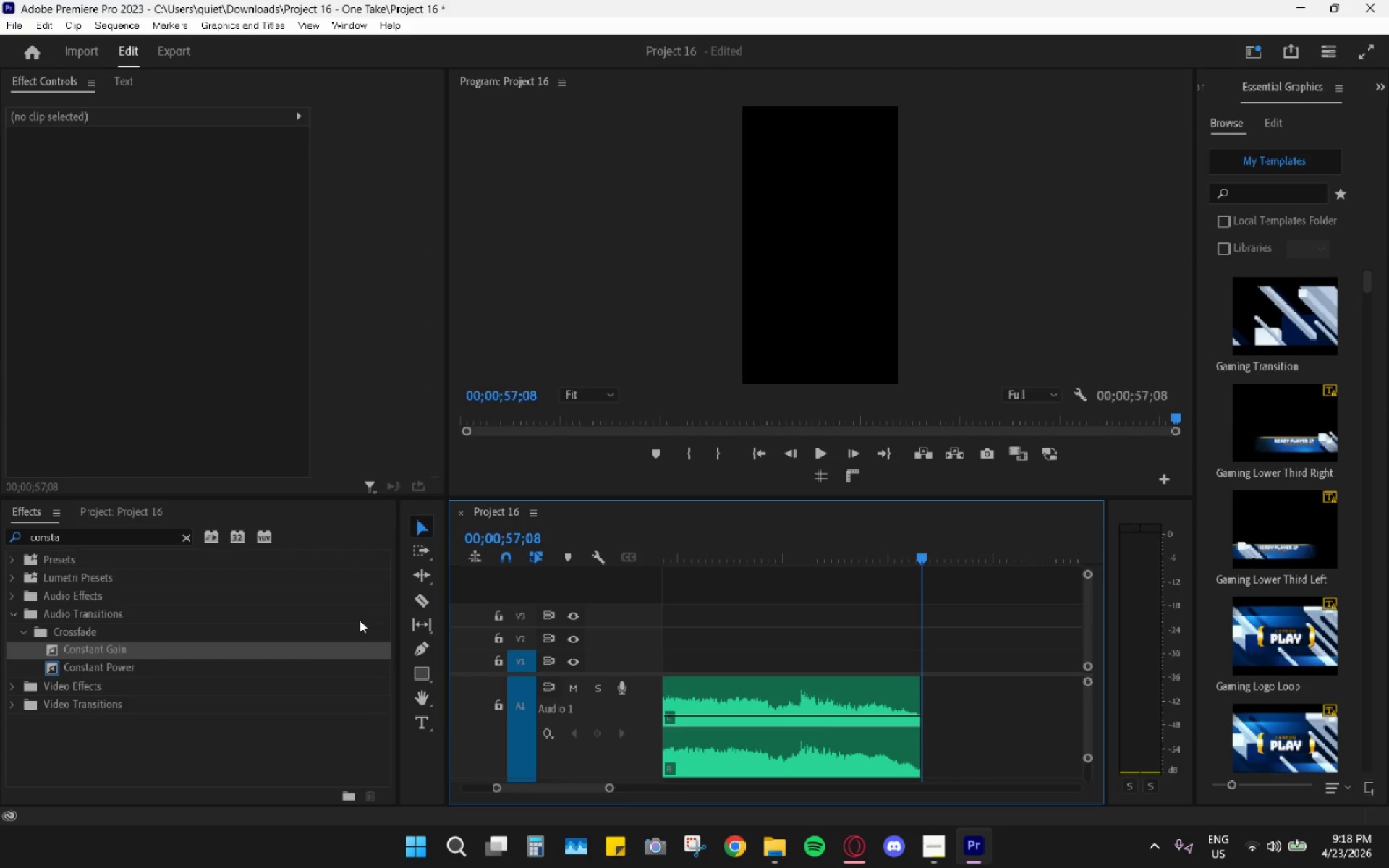 
wait(8.64)
 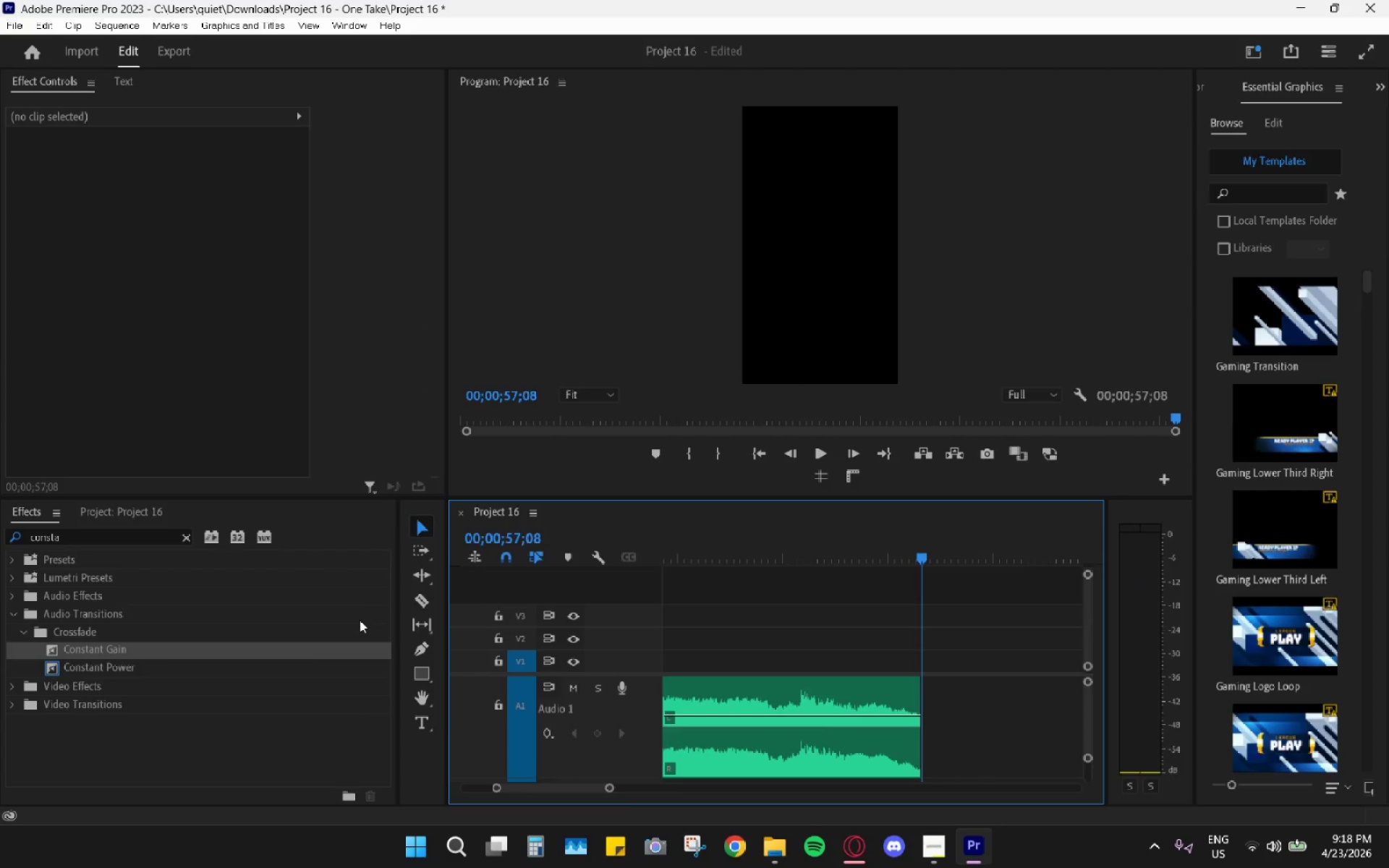 
left_click_drag(start_coordinate=[119, 648], to_coordinate=[916, 706])
 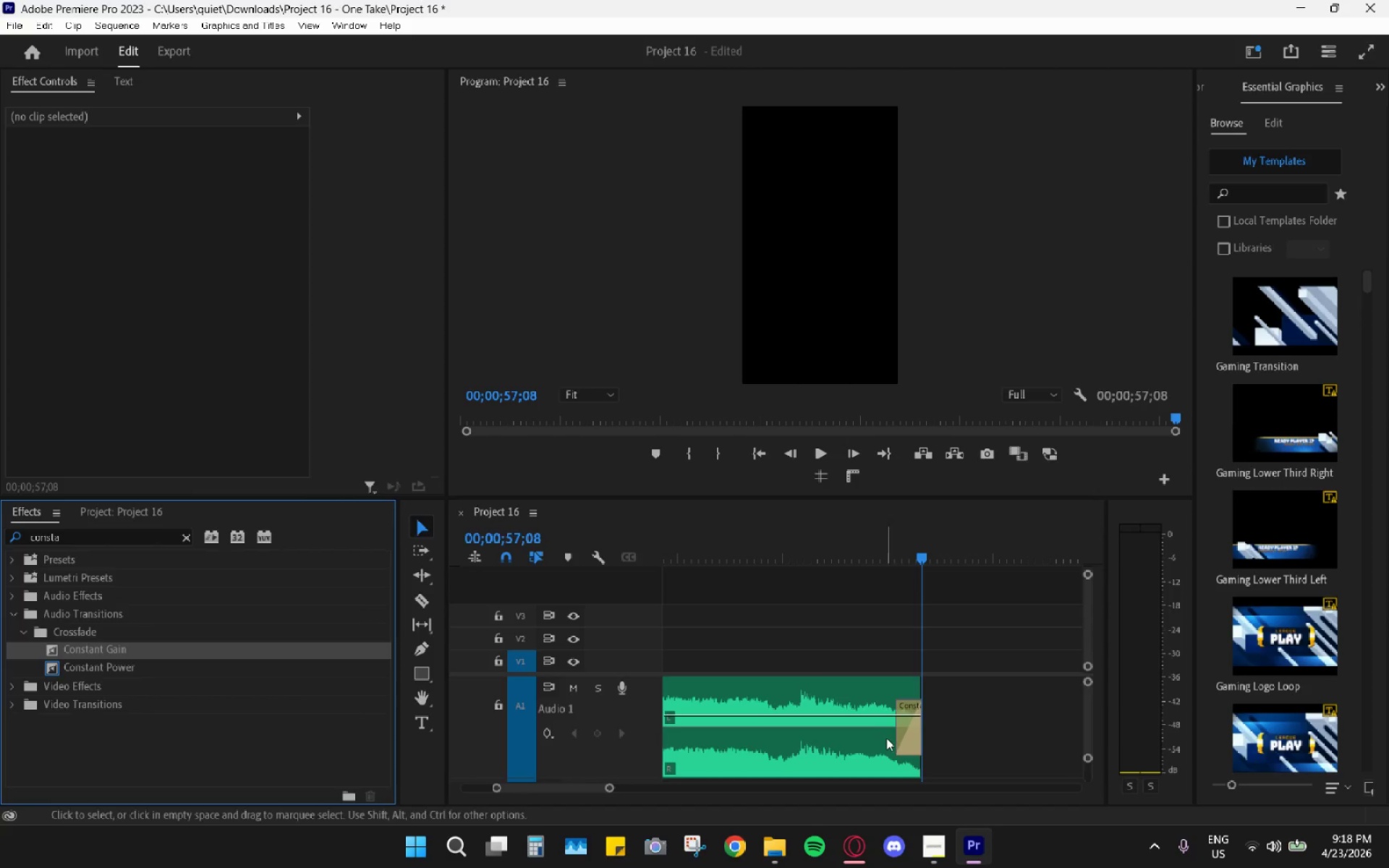 
left_click_drag(start_coordinate=[899, 731], to_coordinate=[854, 722])
 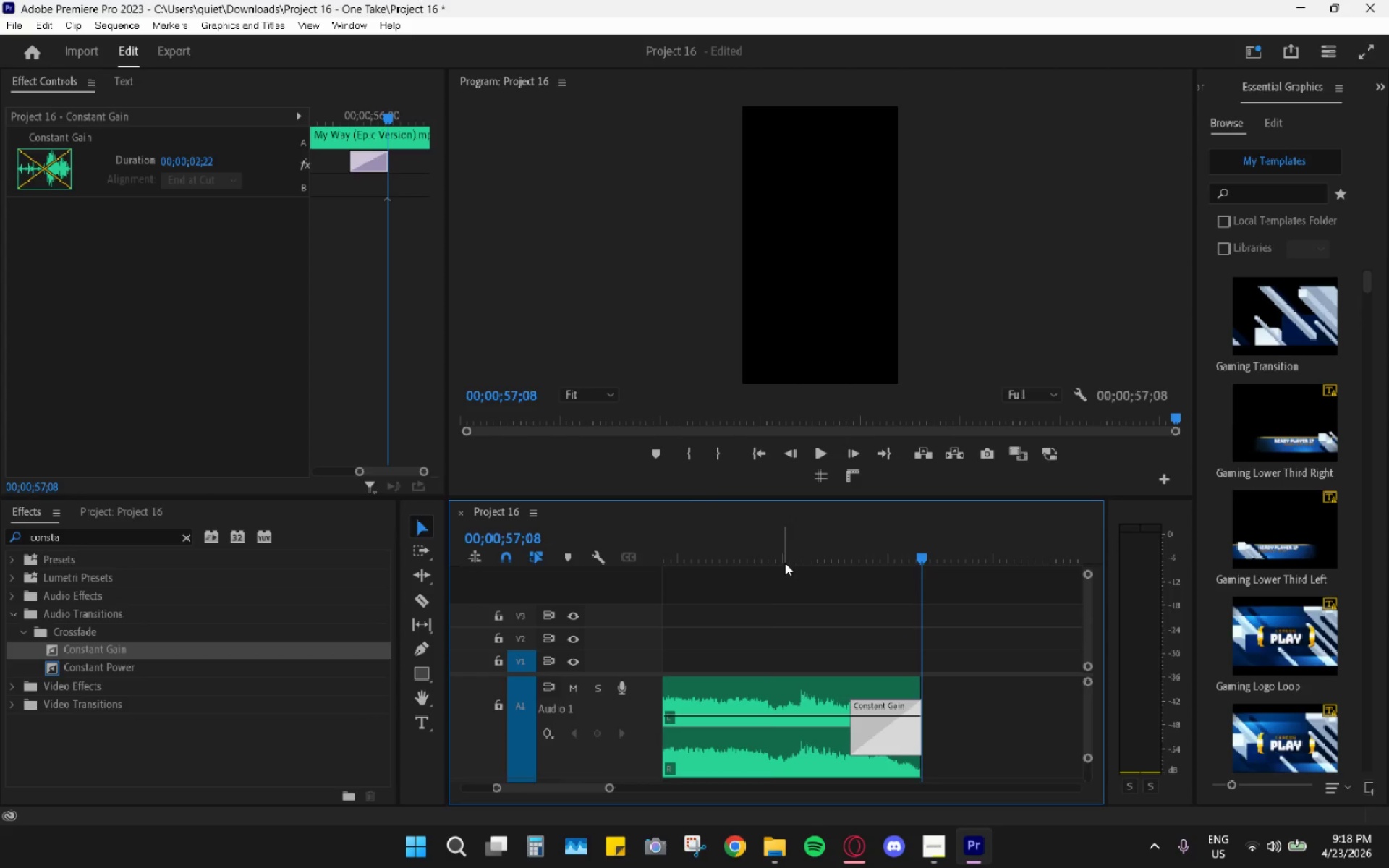 
left_click([771, 550])
 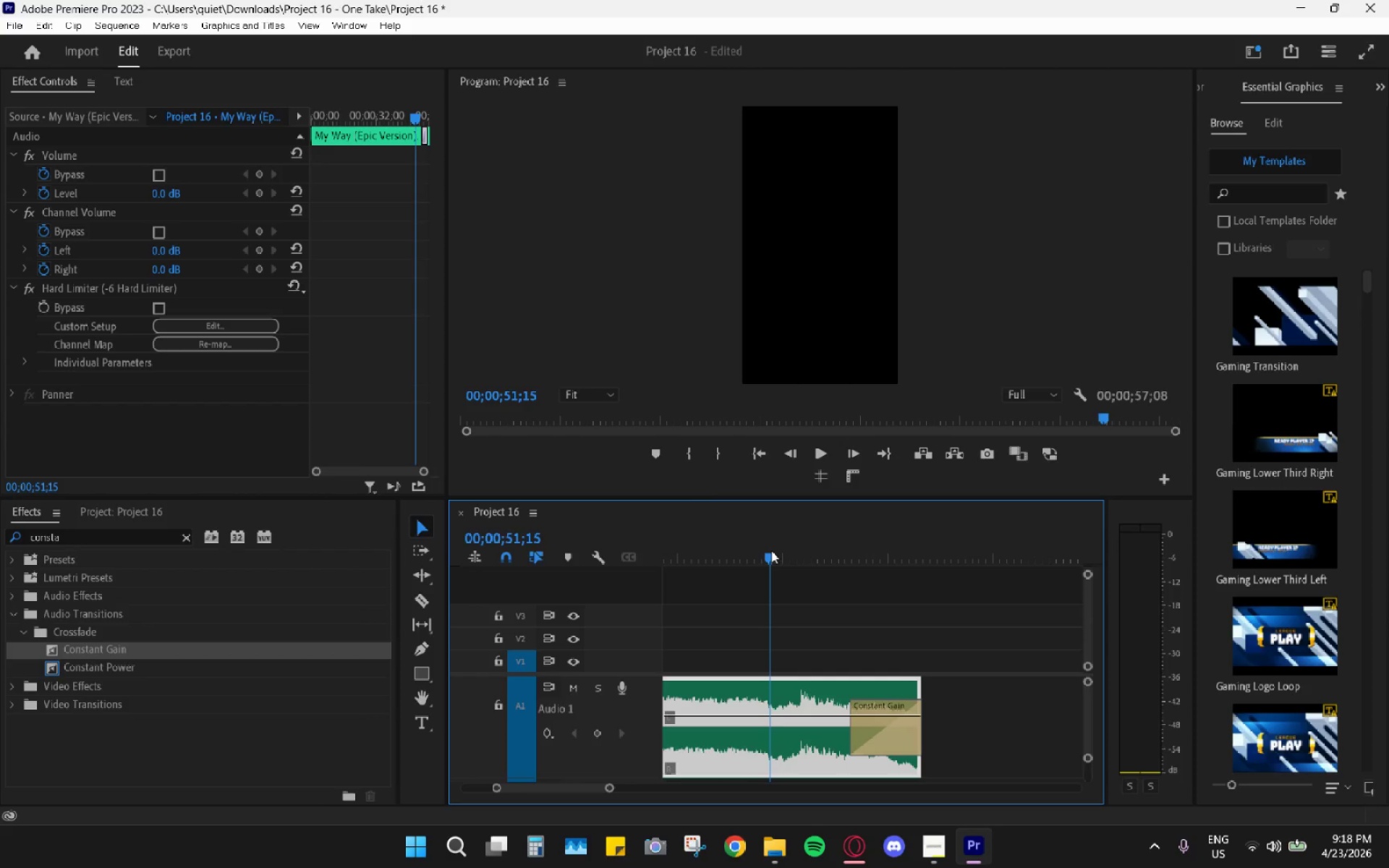 
key(Space)
 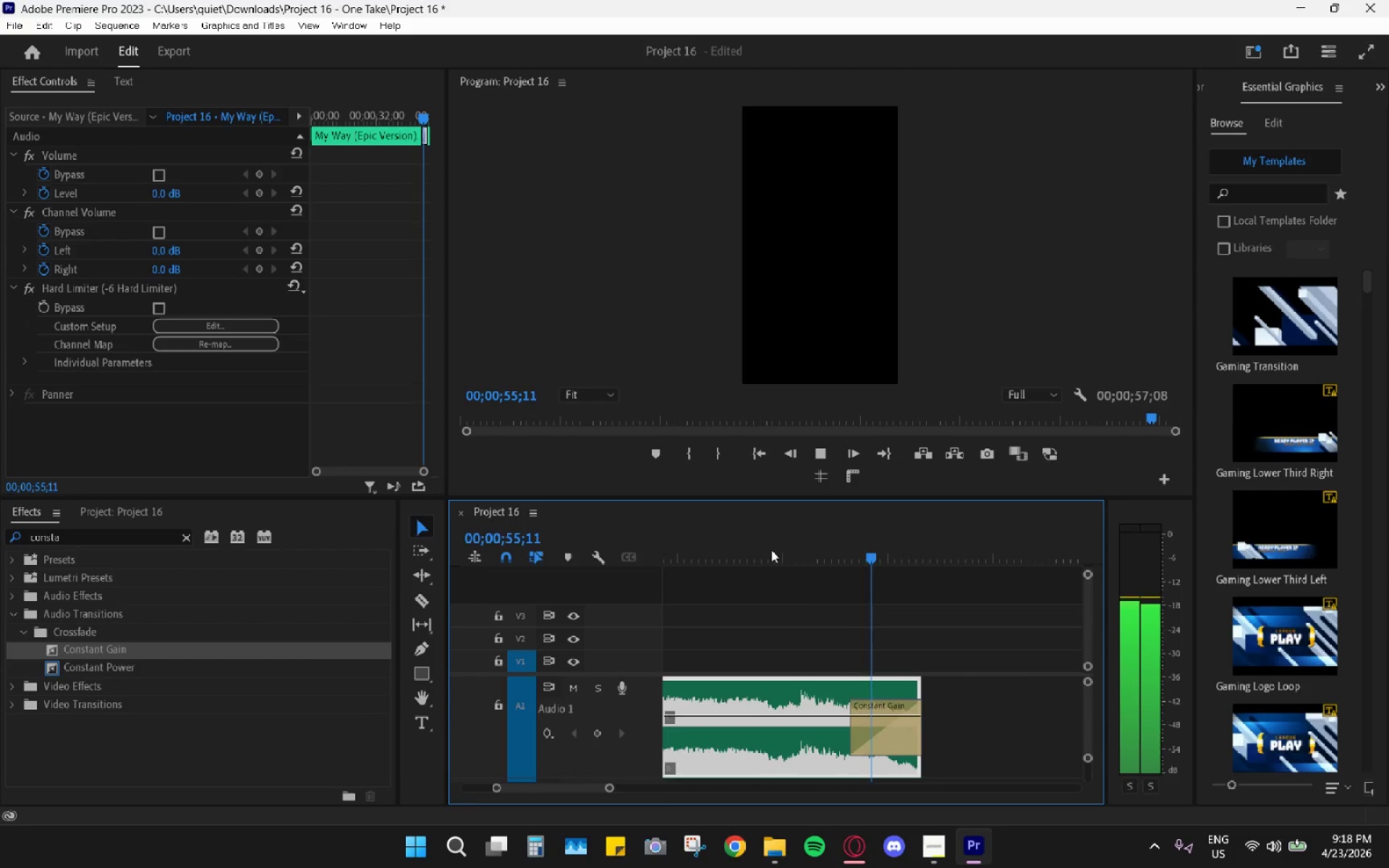 
wait(5.17)
 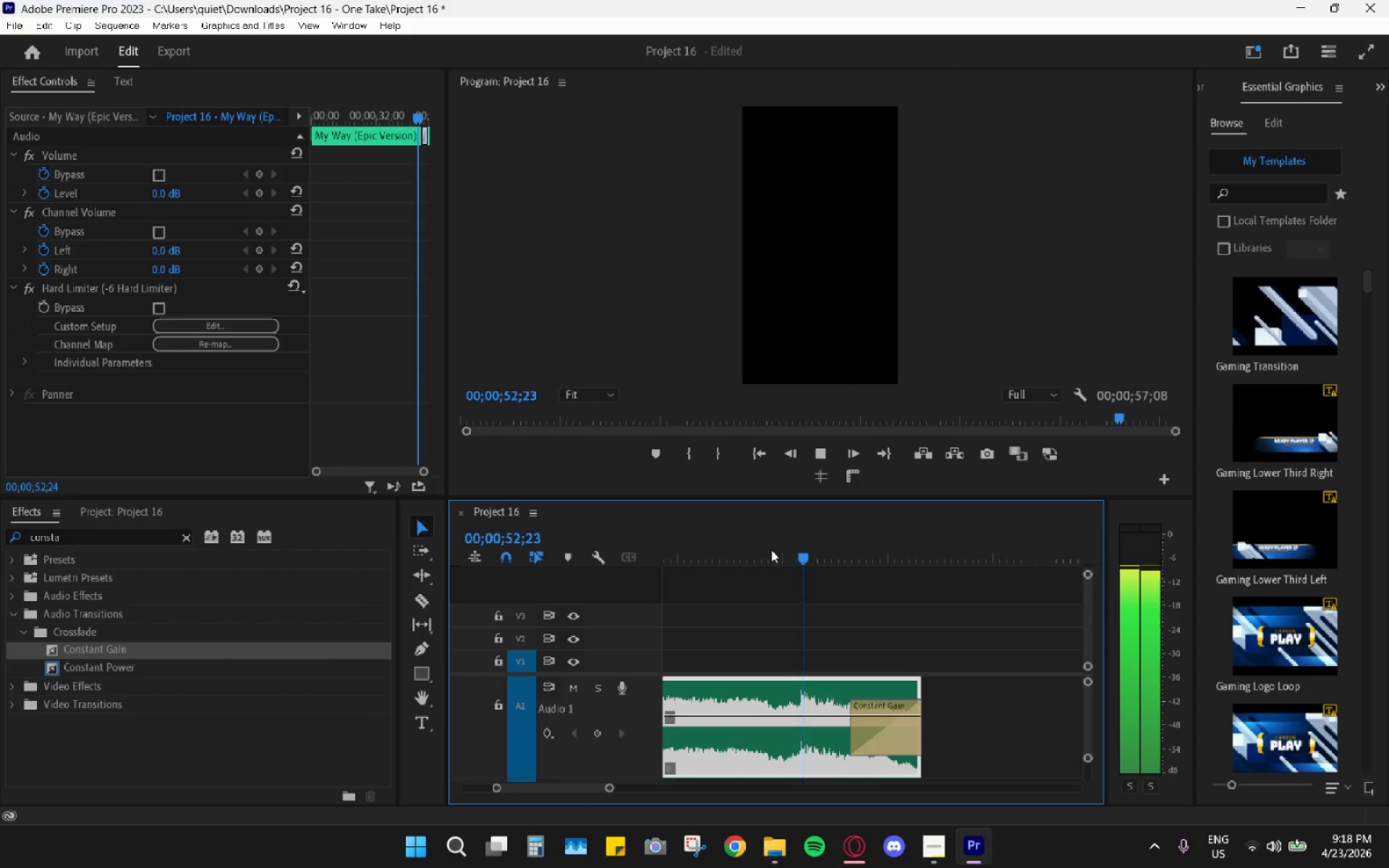 
hold_key(key=AltLeft, duration=1.23)
 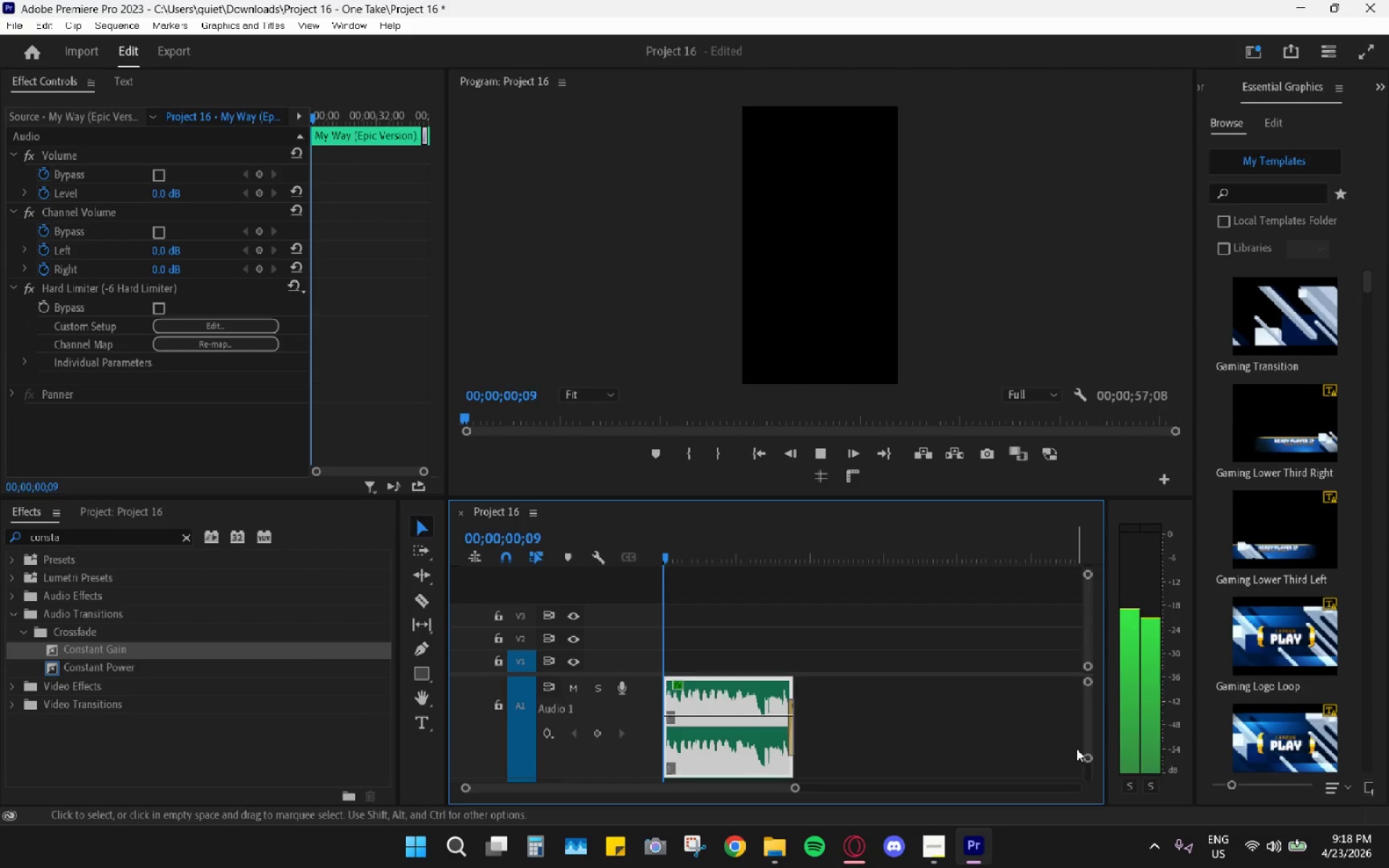 
key(Space)
 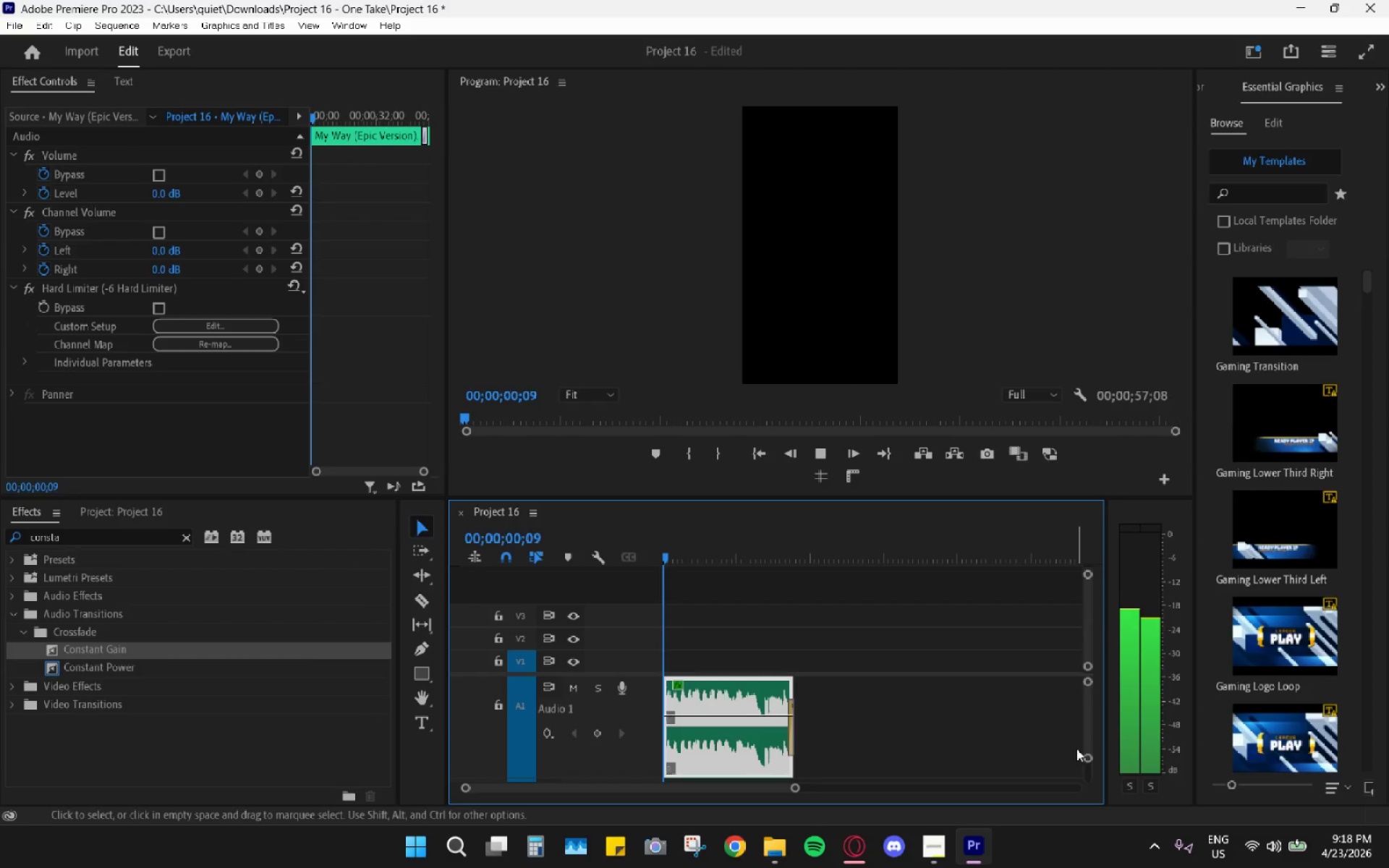 
scroll: coordinate [916, 673], scroll_direction: down, amount: 23.0
 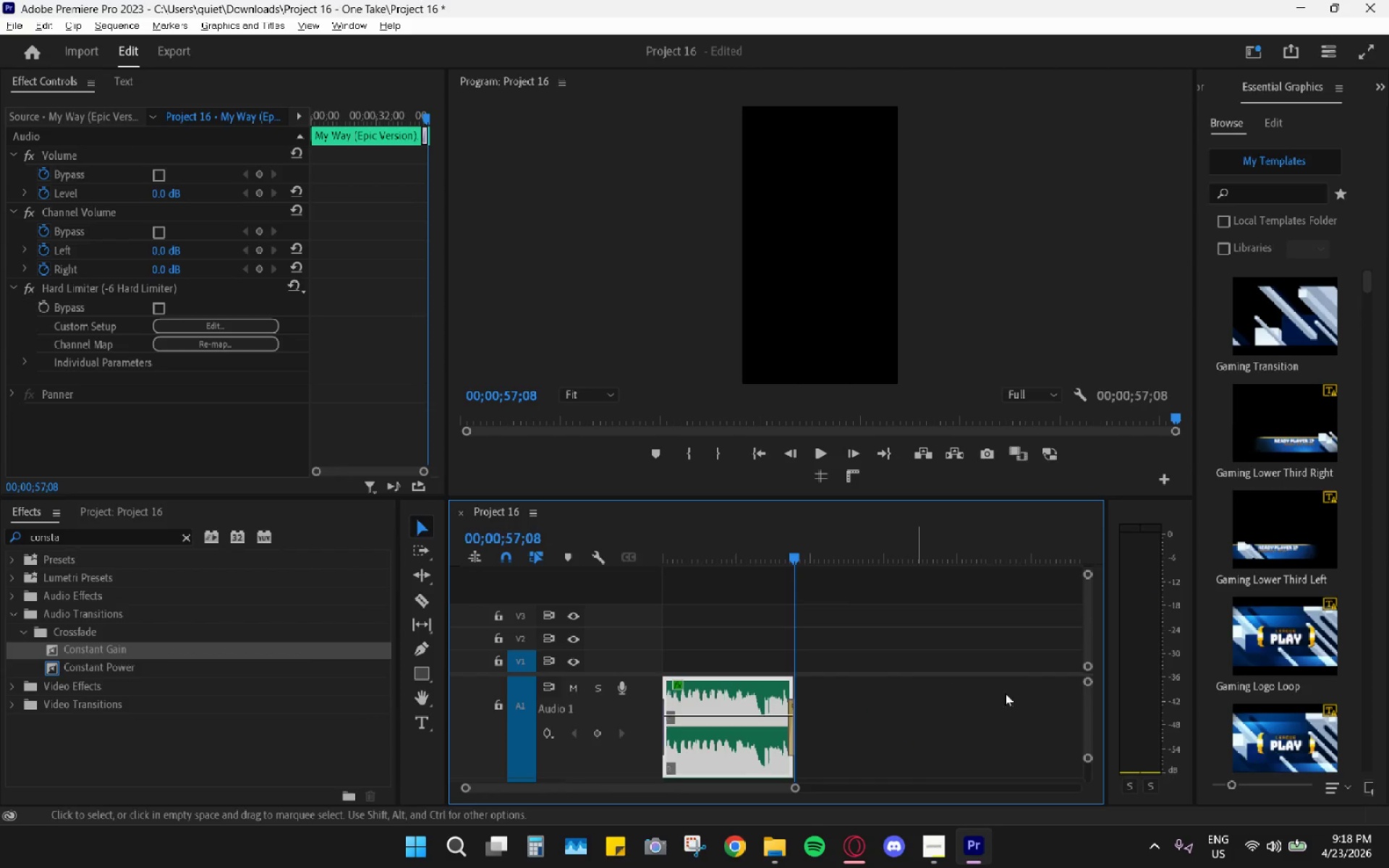 
key(Space)
 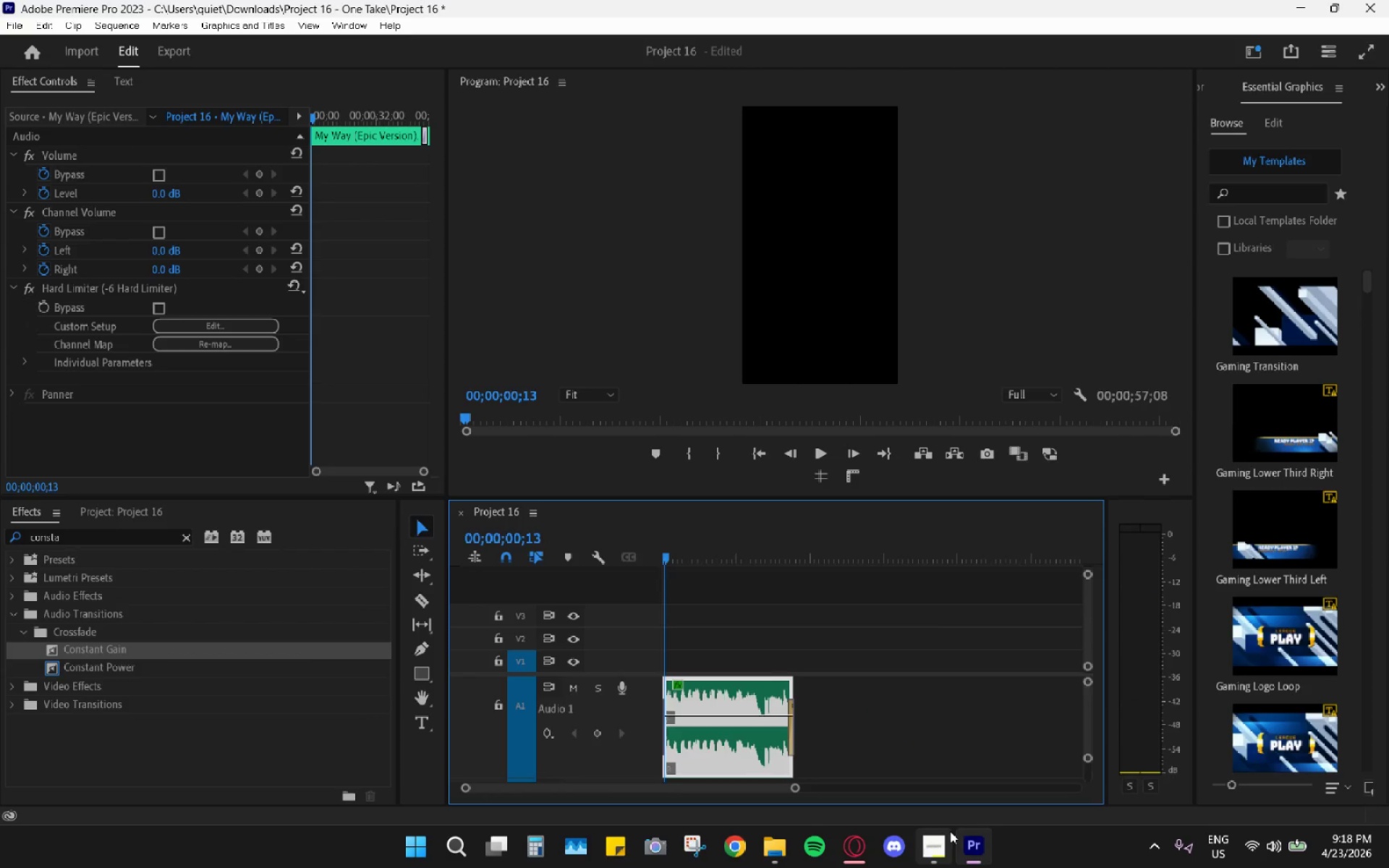 
left_click([942, 839])